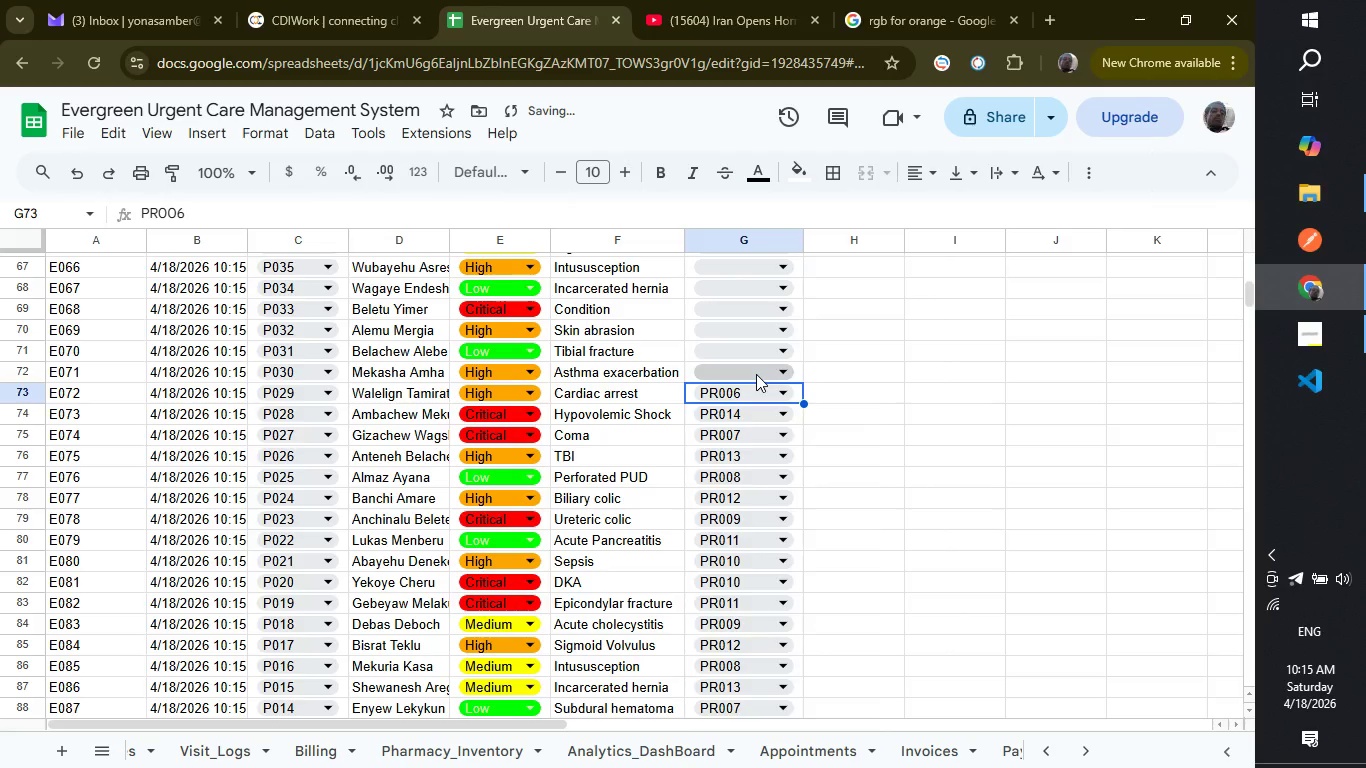 
left_click([756, 374])
 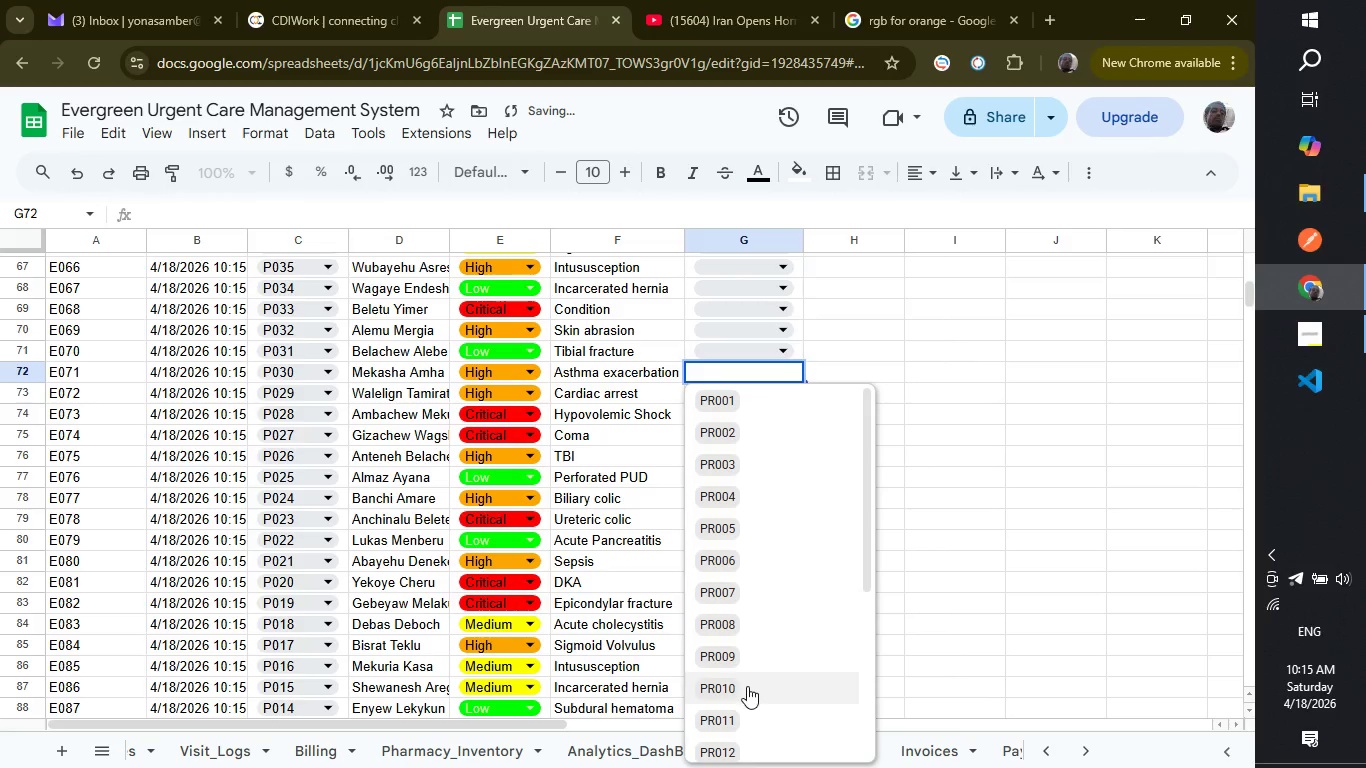 
scroll: coordinate [747, 686], scroll_direction: down, amount: 2.0
 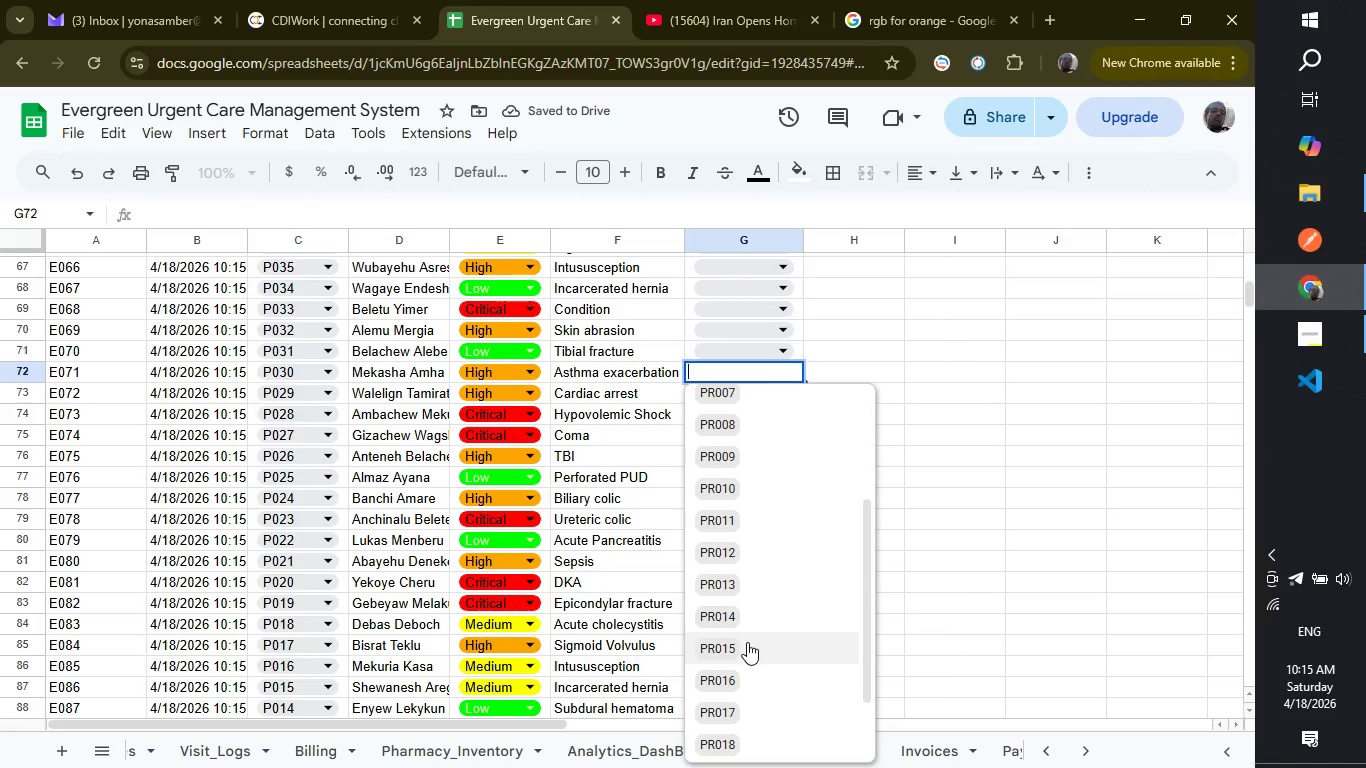 
left_click([747, 642])
 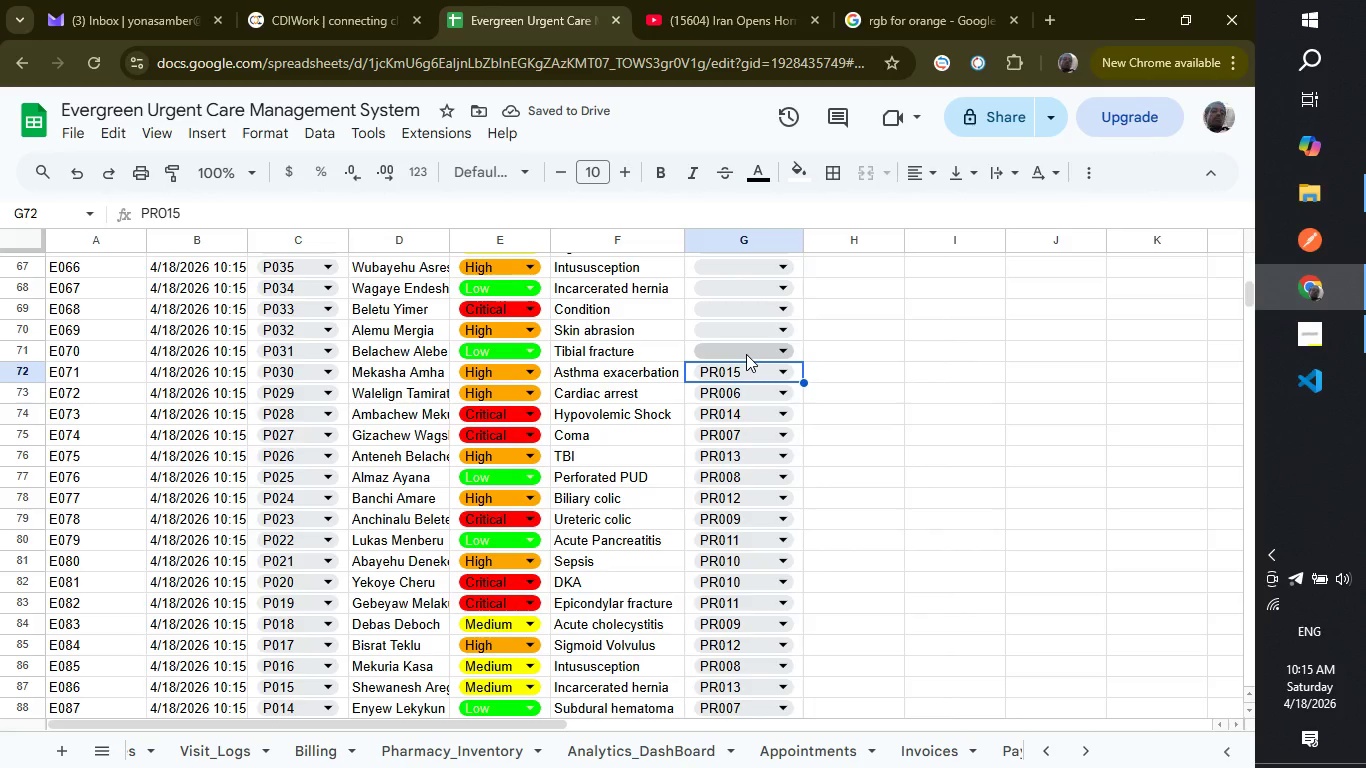 
left_click([746, 354])
 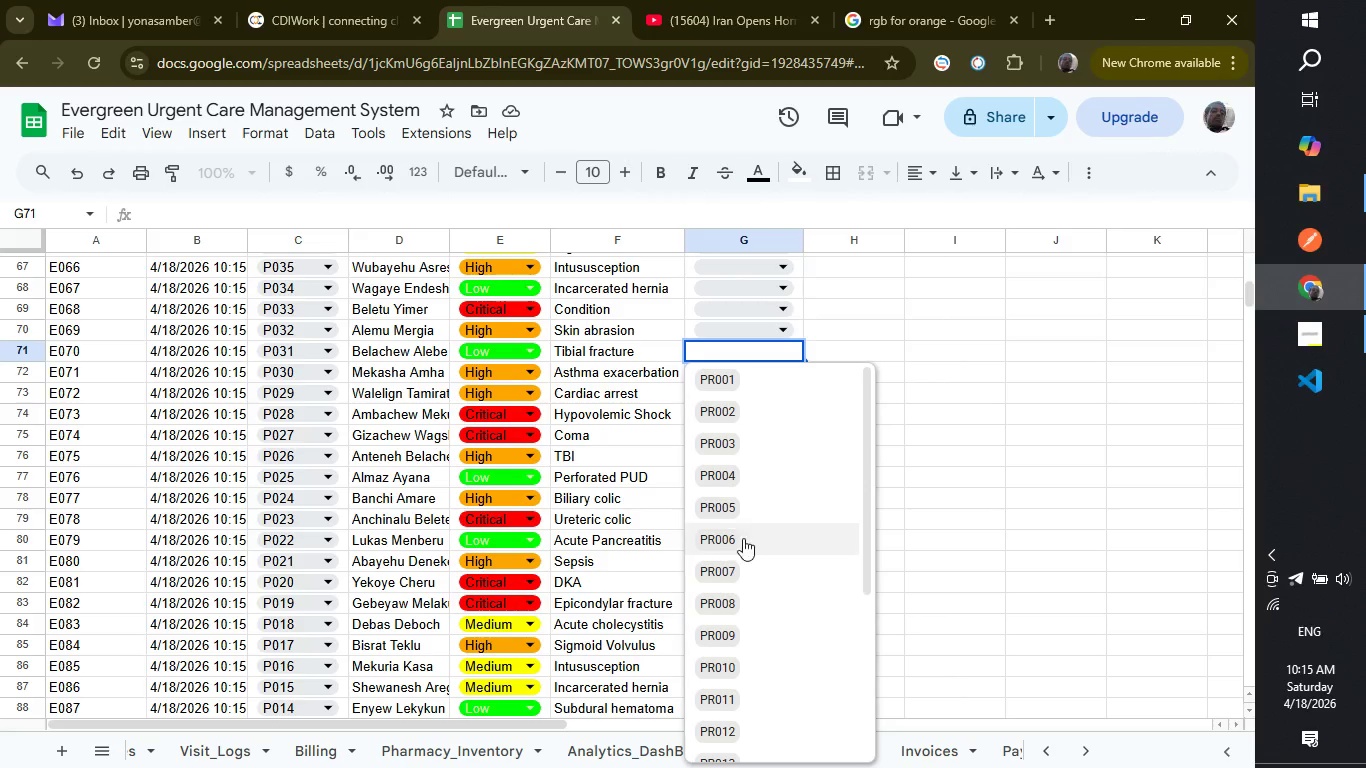 
left_click([741, 514])
 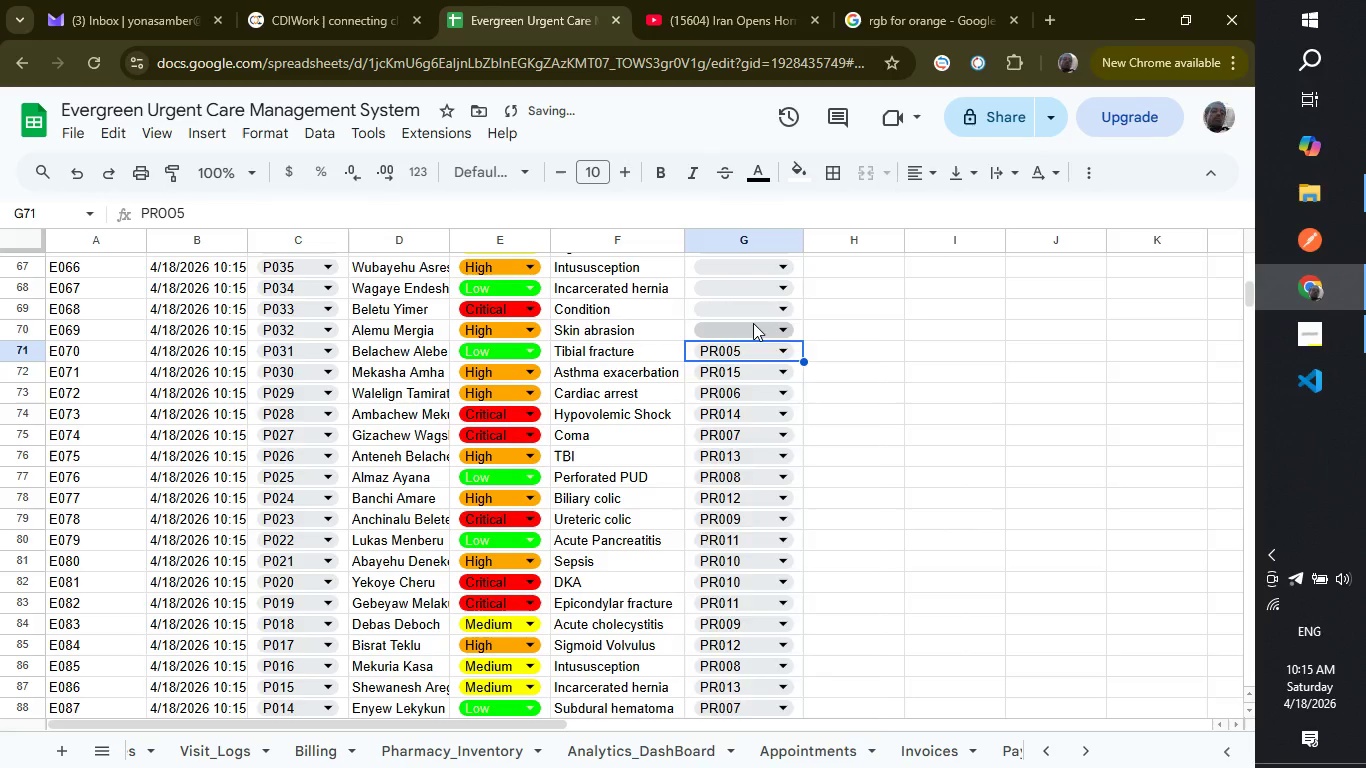 
left_click([753, 323])
 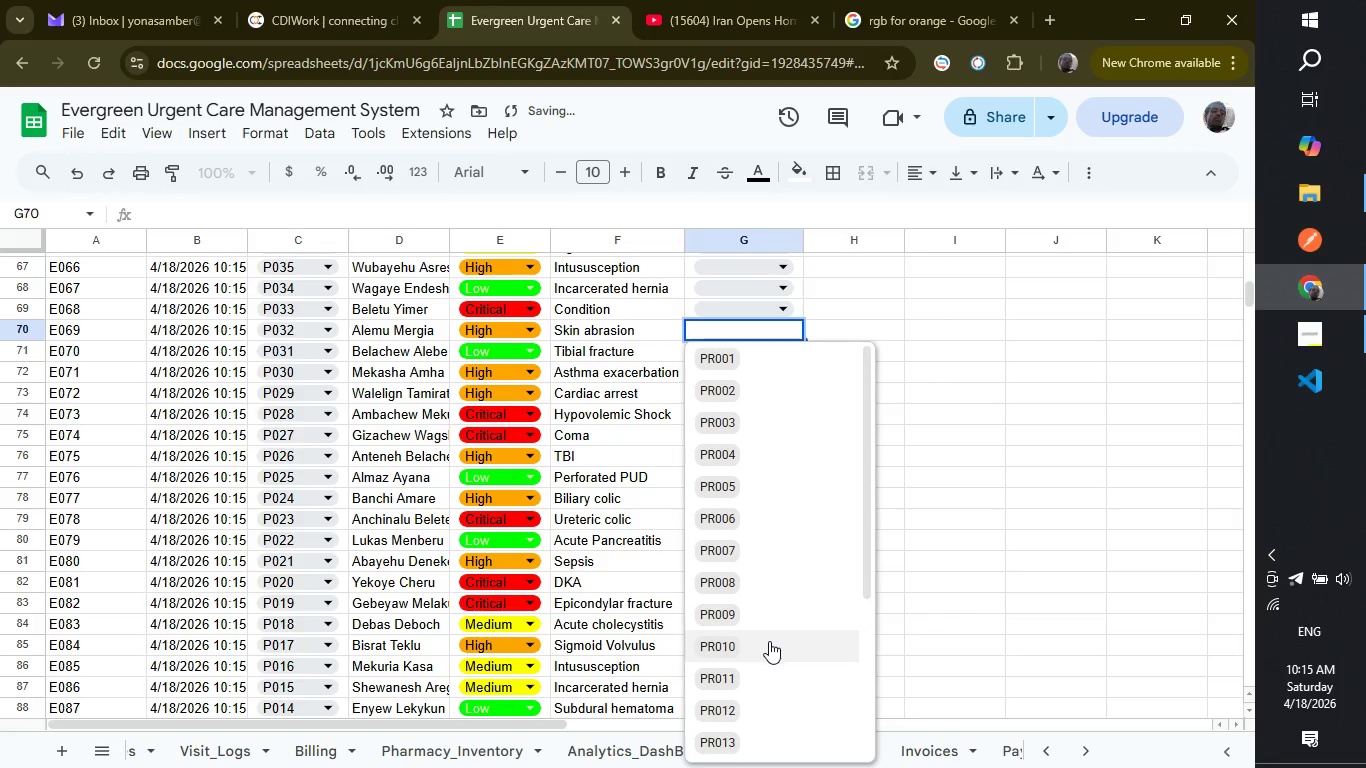 
scroll: coordinate [768, 644], scroll_direction: down, amount: 3.0
 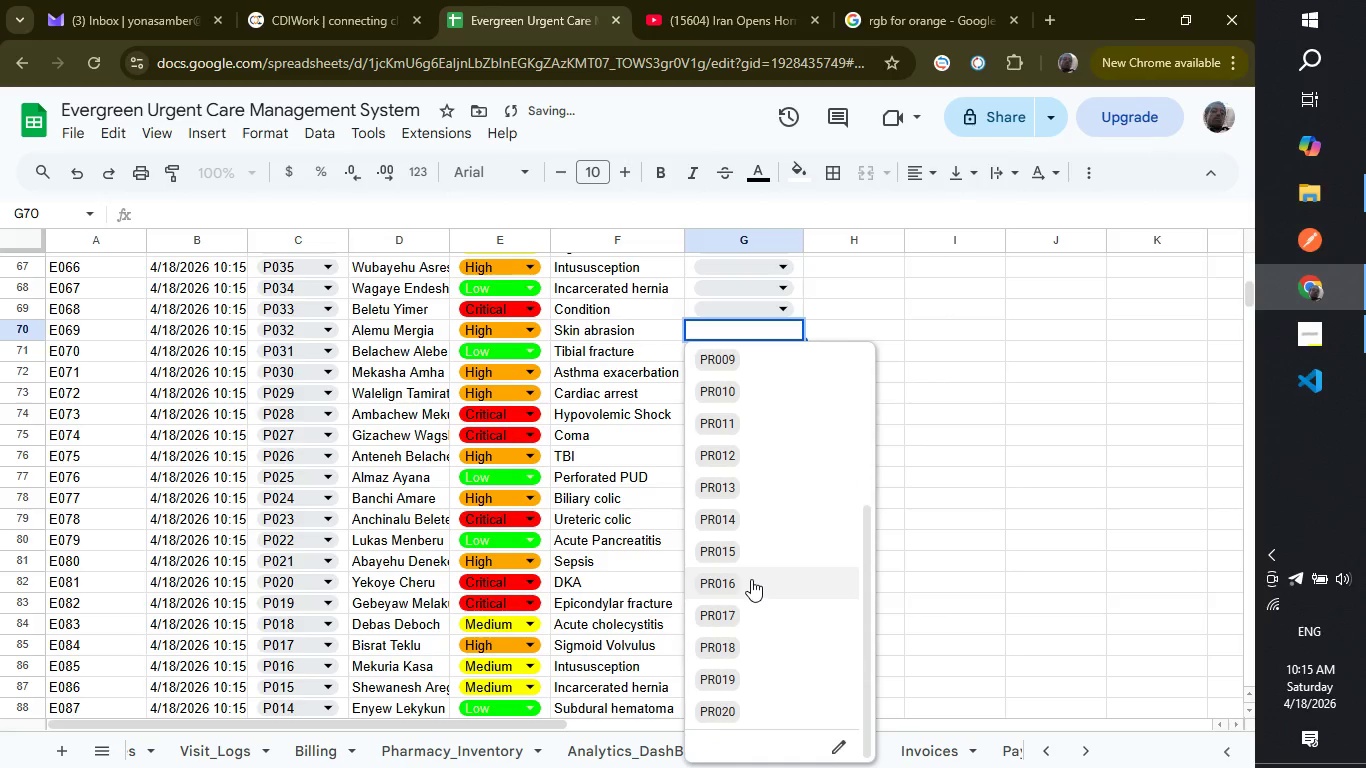 
left_click([751, 579])
 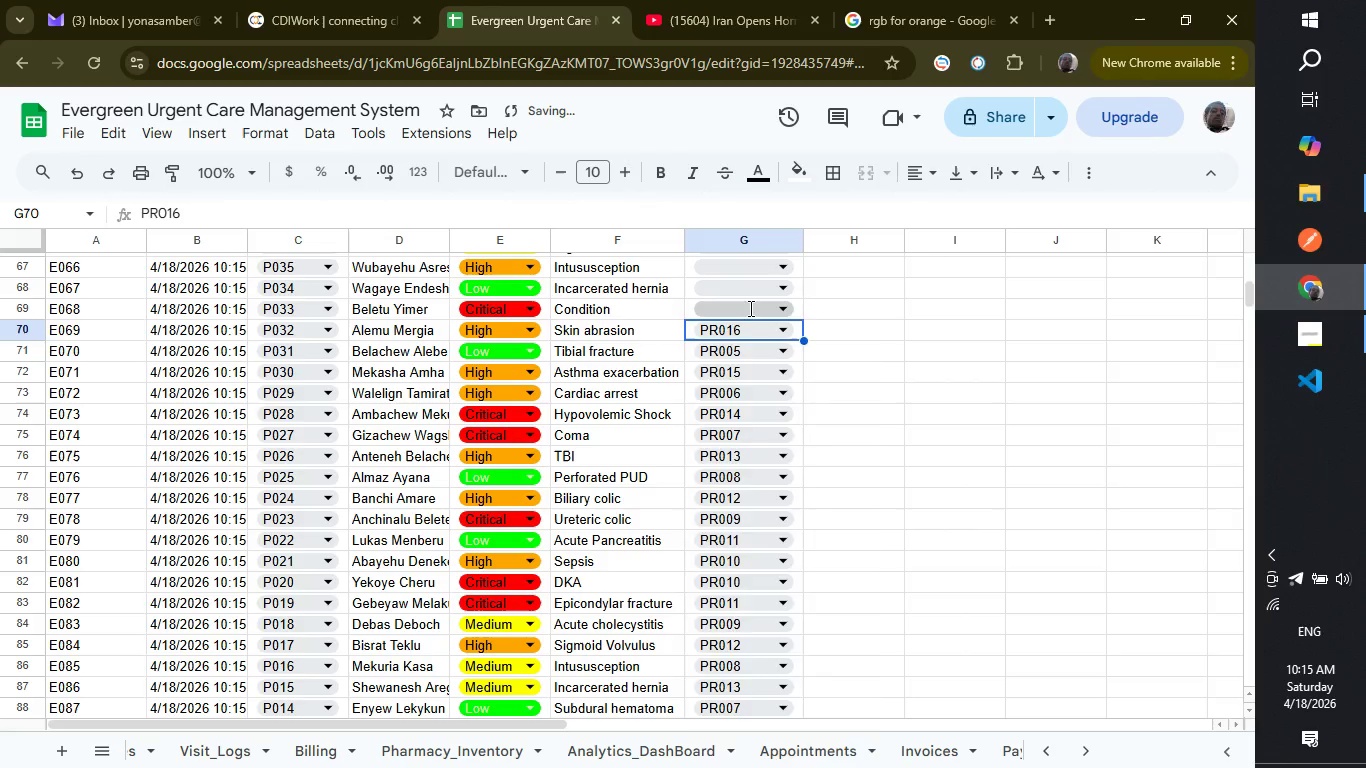 
left_click([749, 308])
 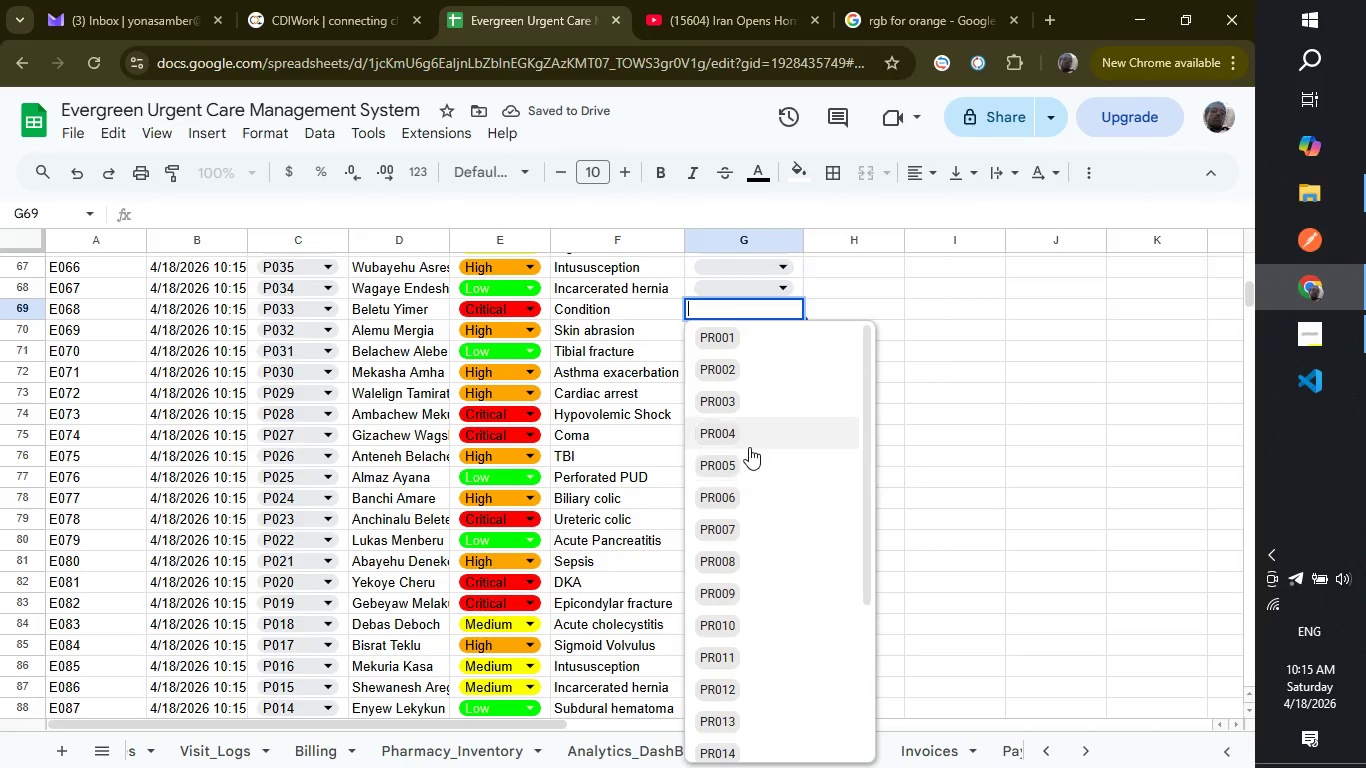 
left_click([749, 447])
 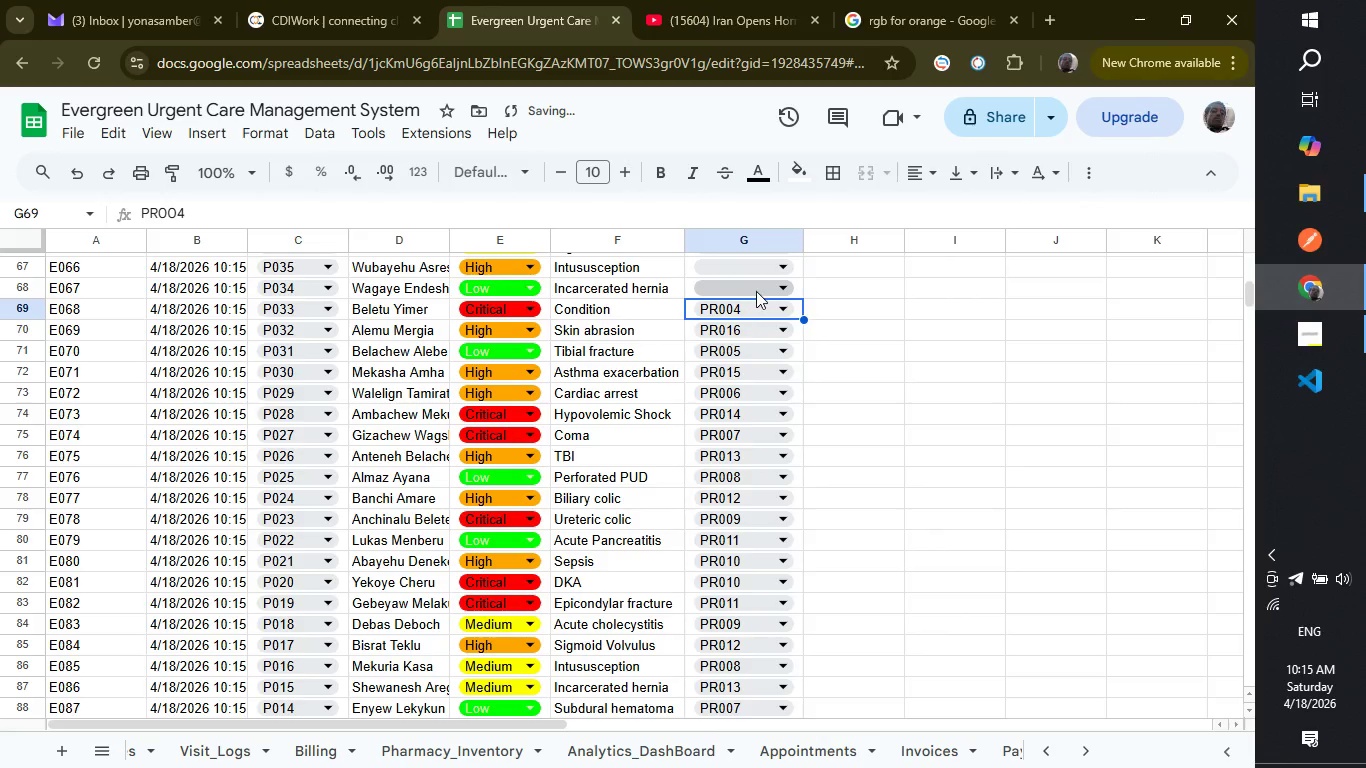 
left_click([756, 291])
 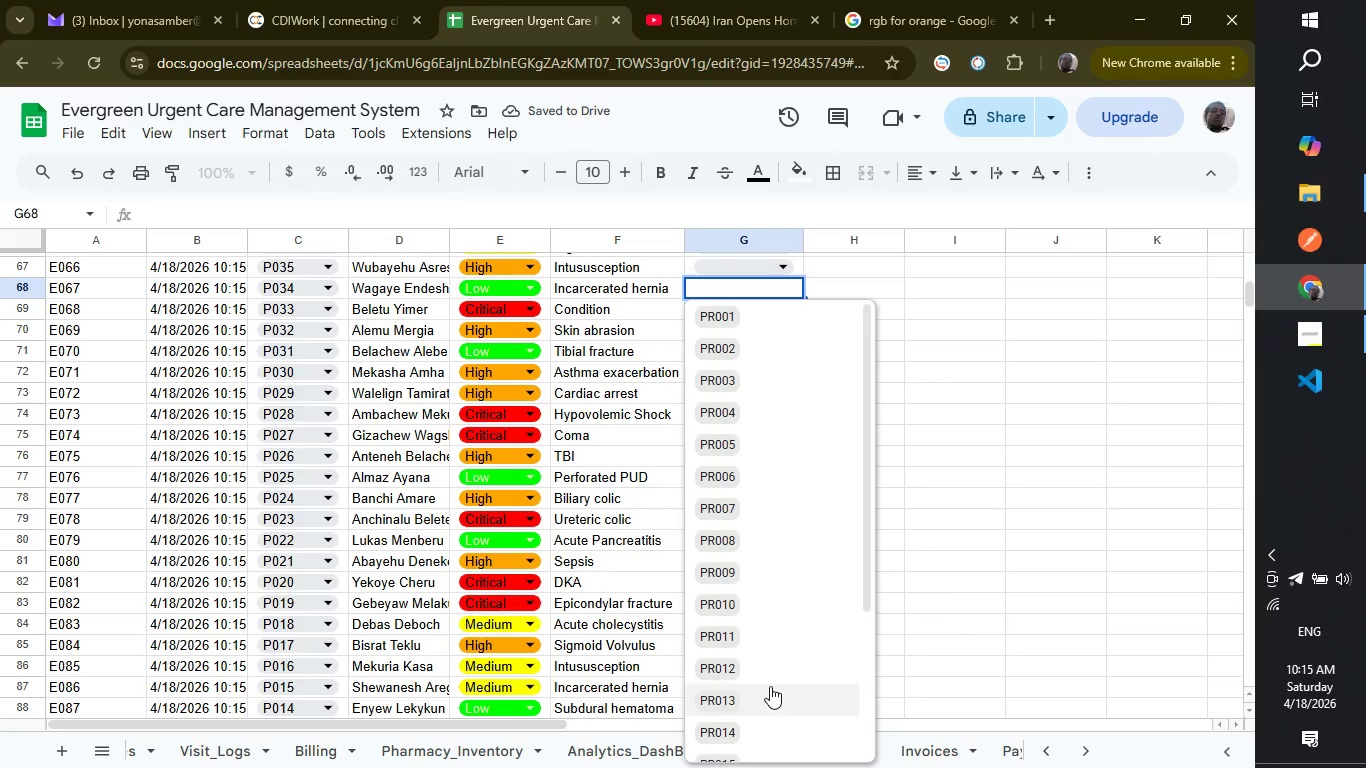 
scroll: coordinate [770, 686], scroll_direction: down, amount: 2.0
 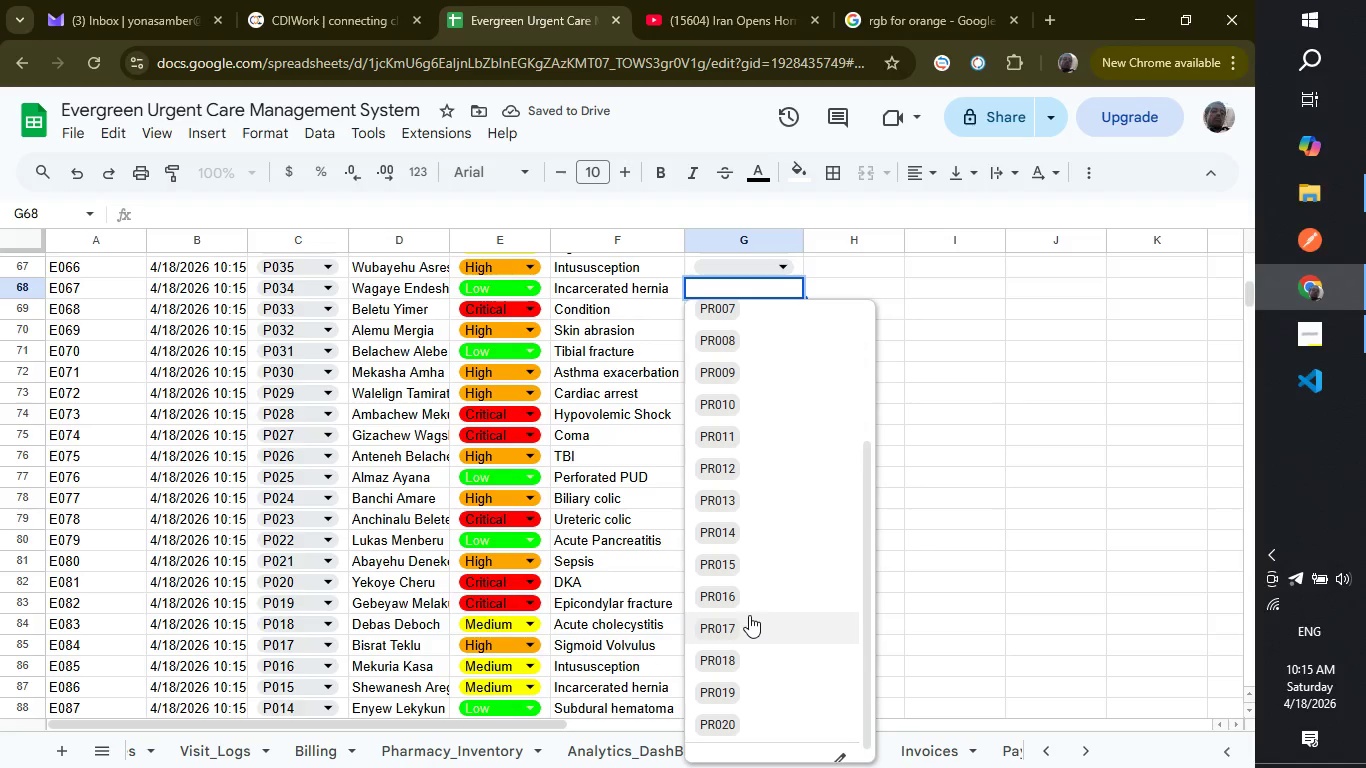 
left_click([749, 615])
 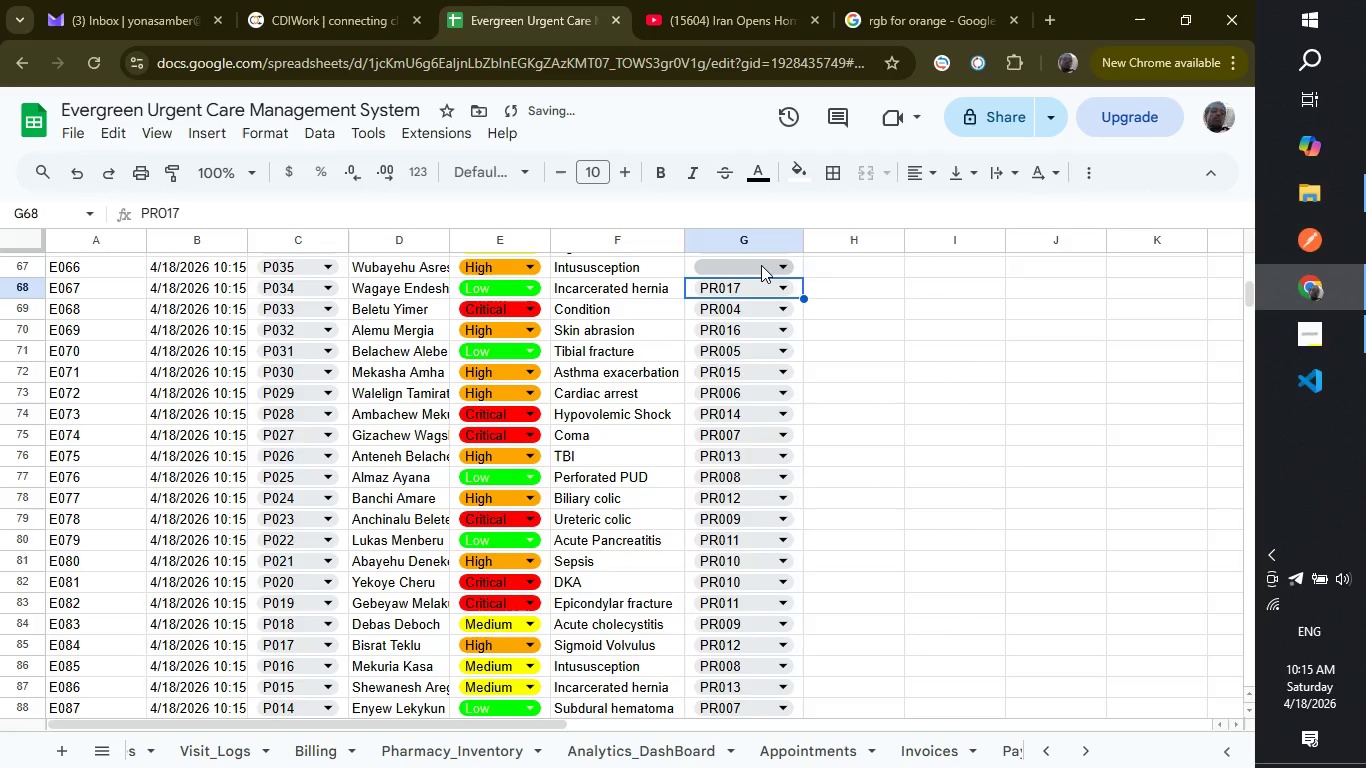 
left_click([761, 265])
 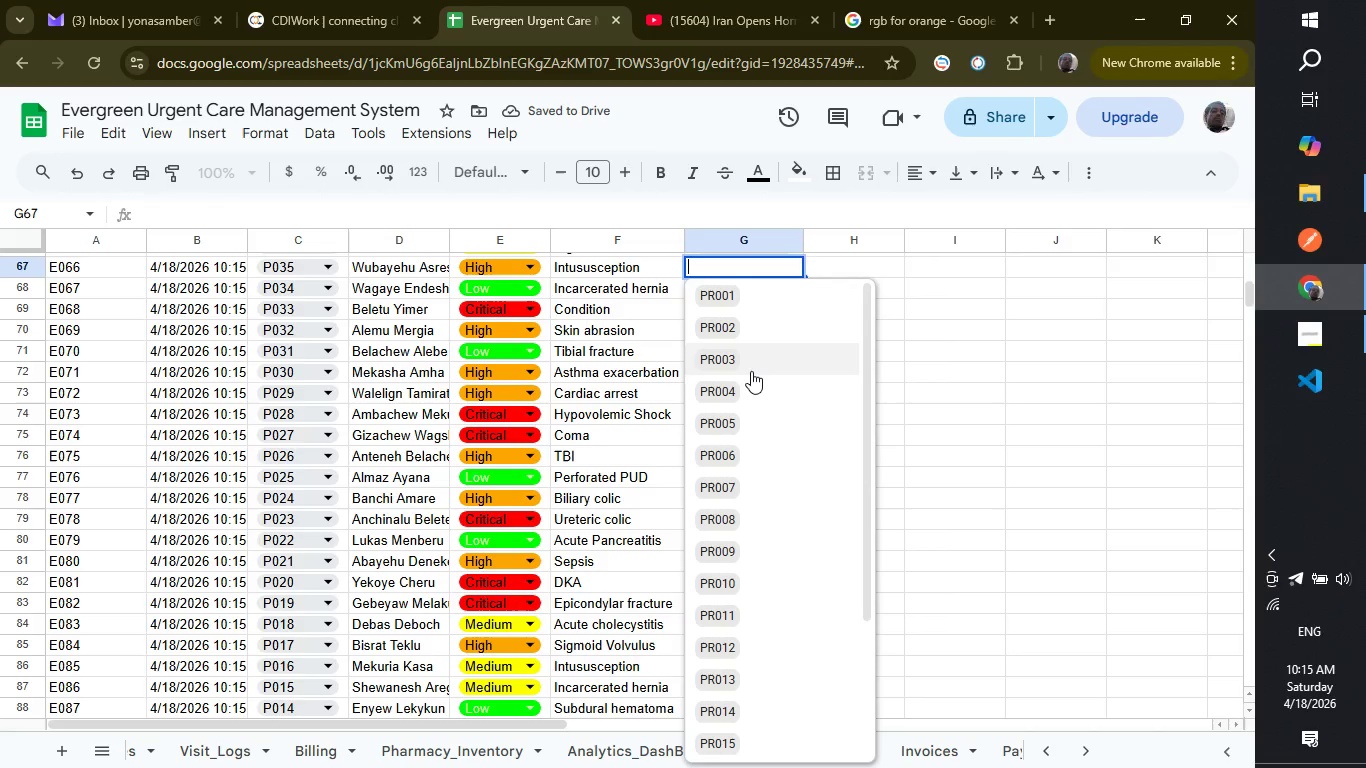 
left_click([751, 366])
 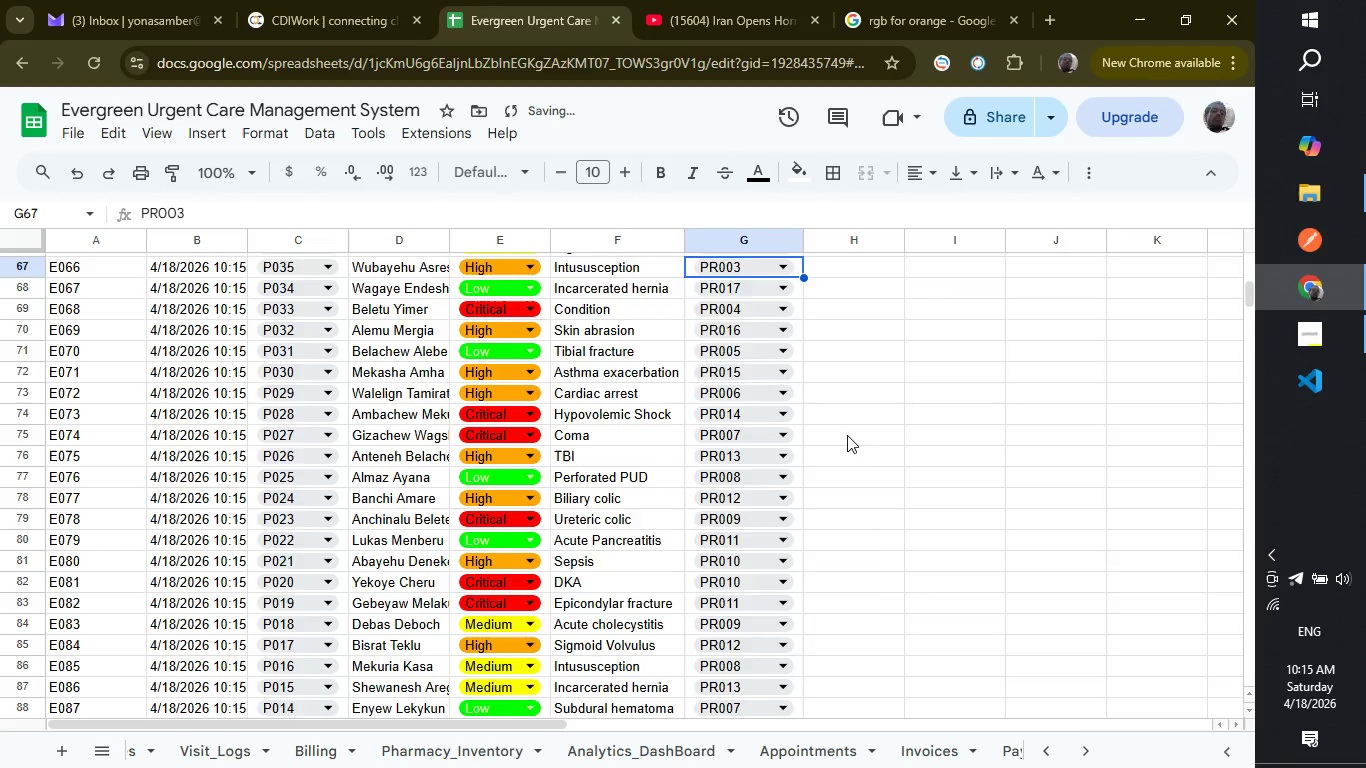 
scroll: coordinate [847, 435], scroll_direction: up, amount: 1.0
 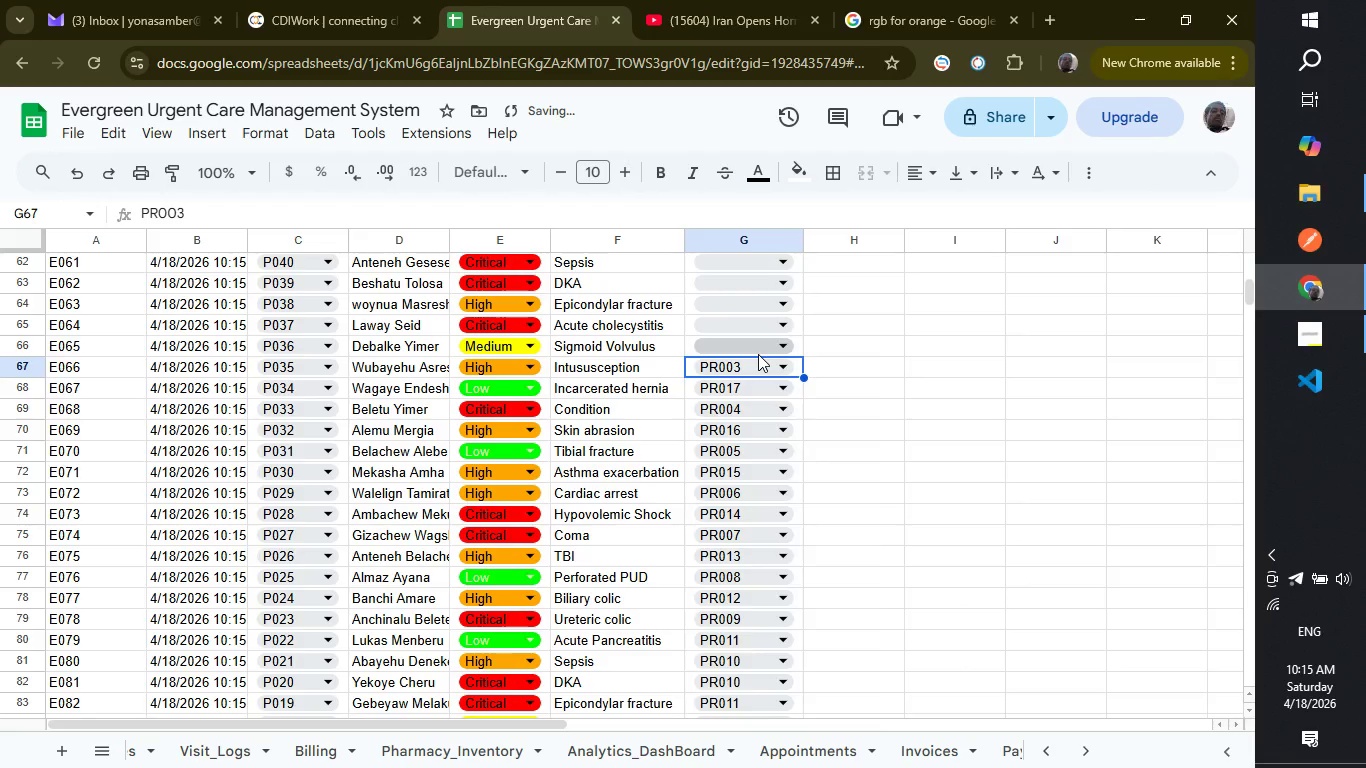 
left_click([758, 354])
 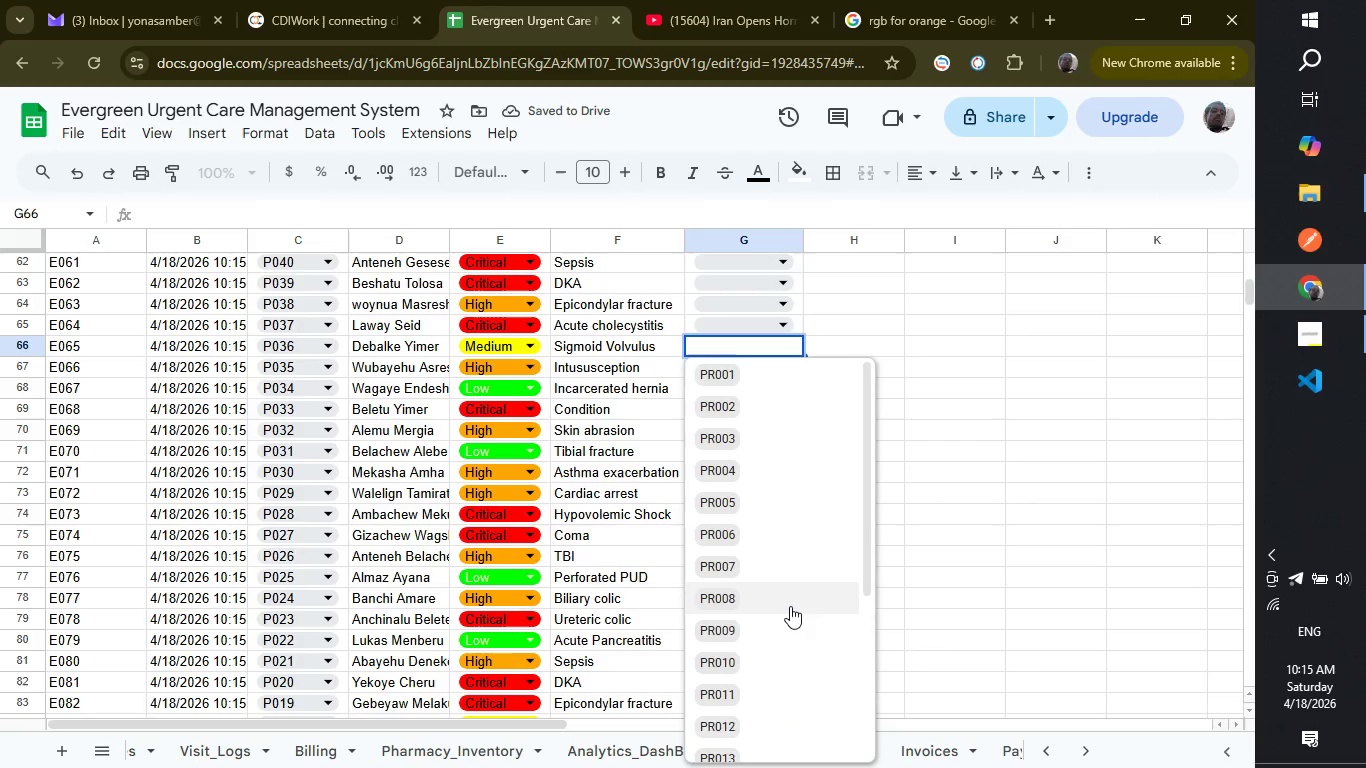 
scroll: coordinate [790, 606], scroll_direction: down, amount: 3.0
 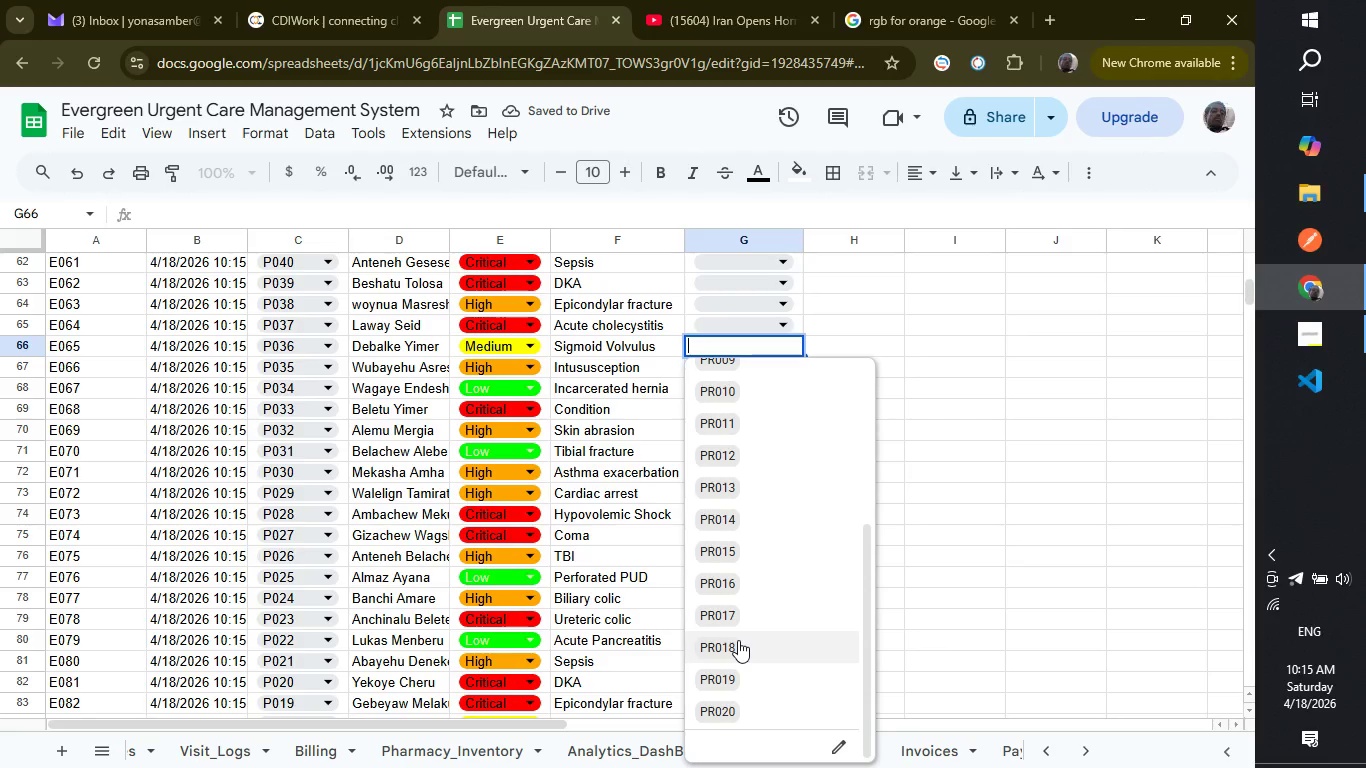 
left_click([738, 640])
 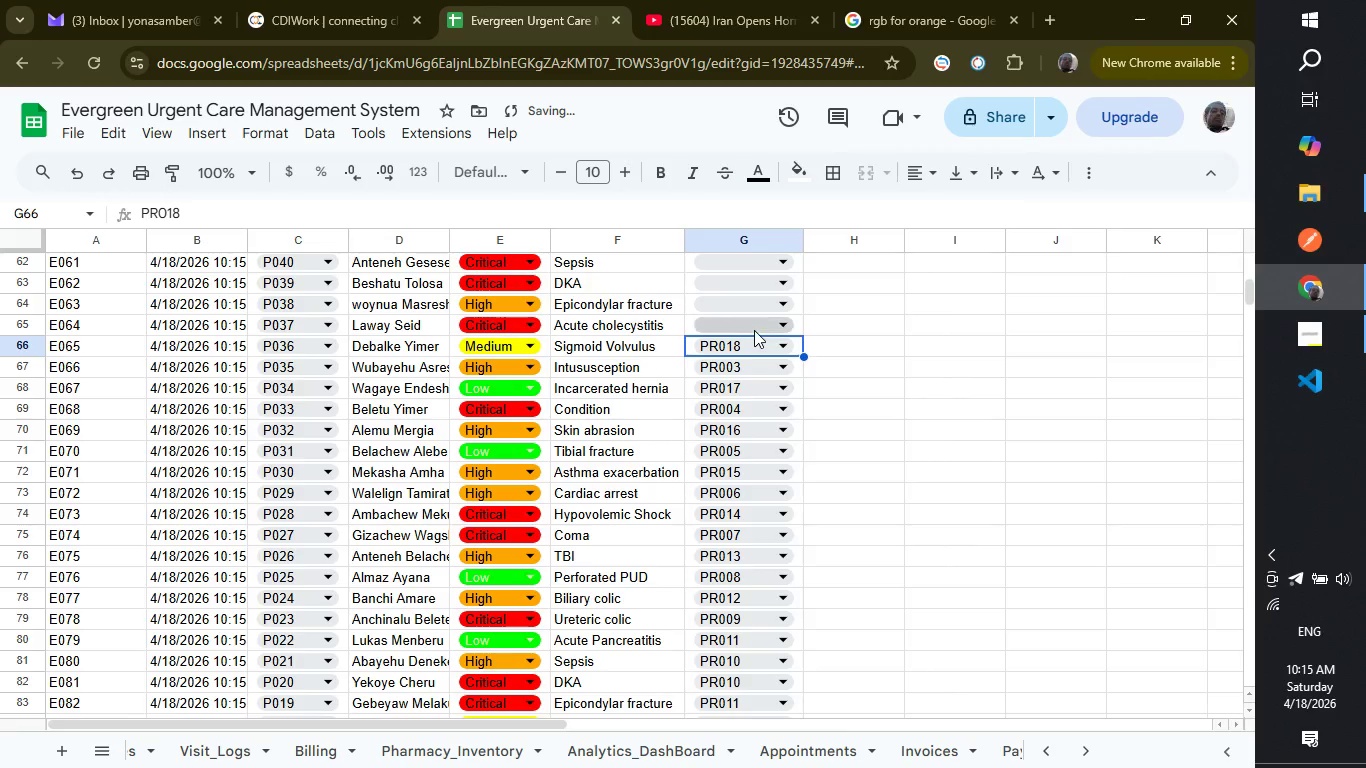 
left_click([751, 321])
 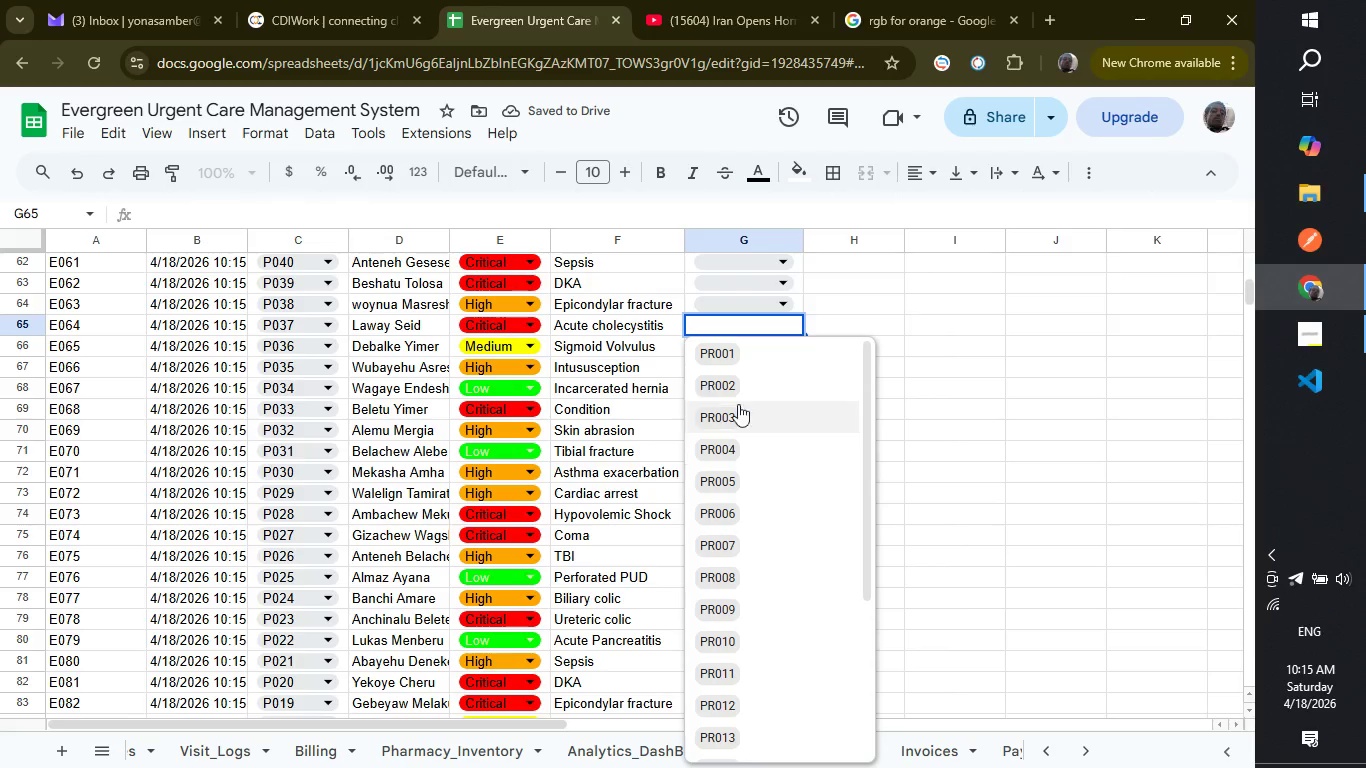 
left_click([738, 393])
 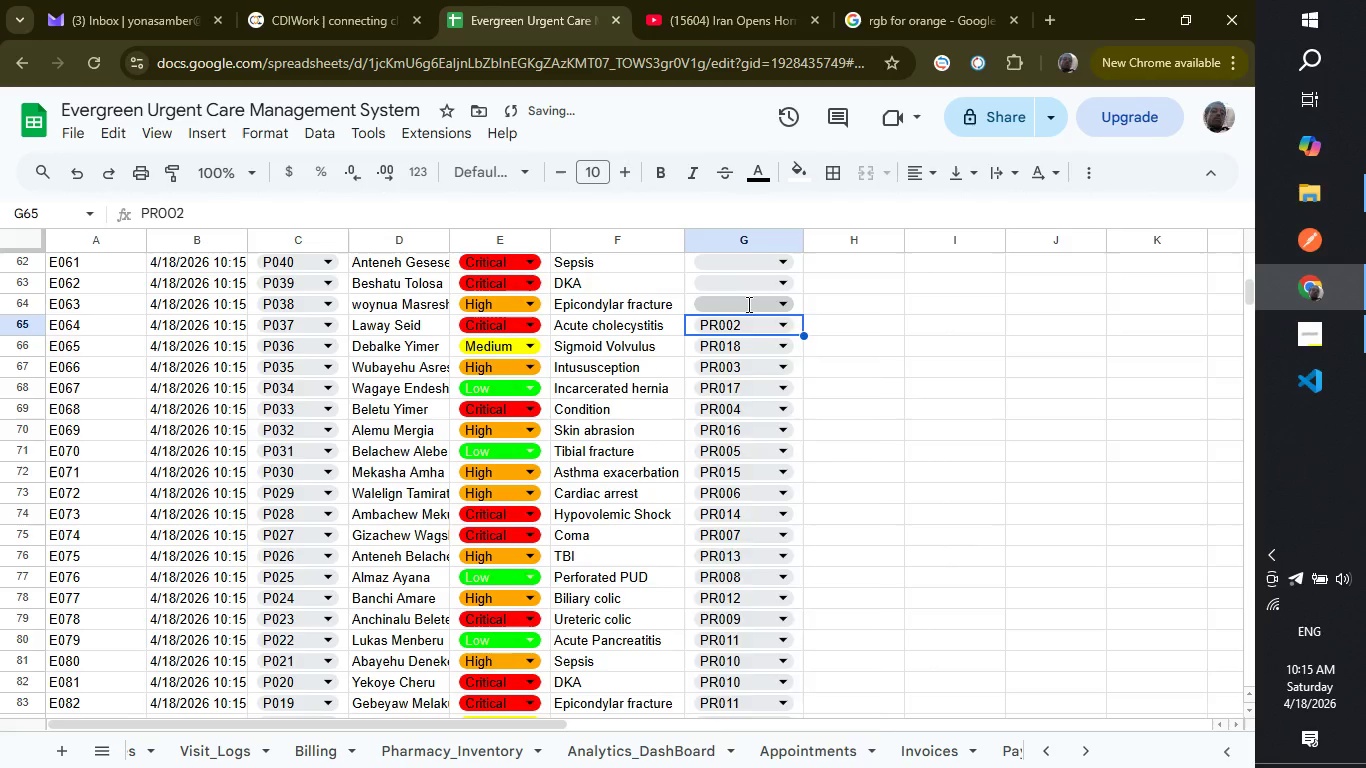 
left_click([747, 304])
 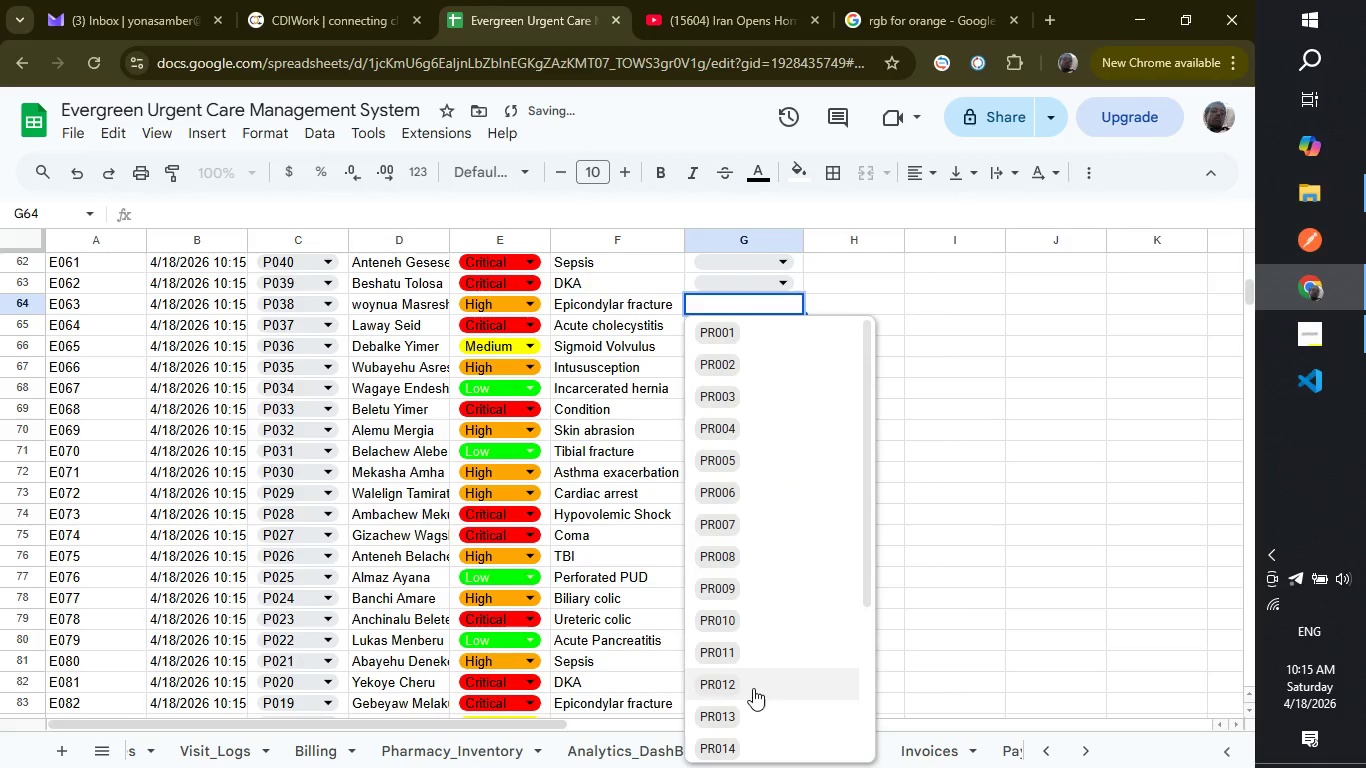 
scroll: coordinate [753, 688], scroll_direction: down, amount: 2.0
 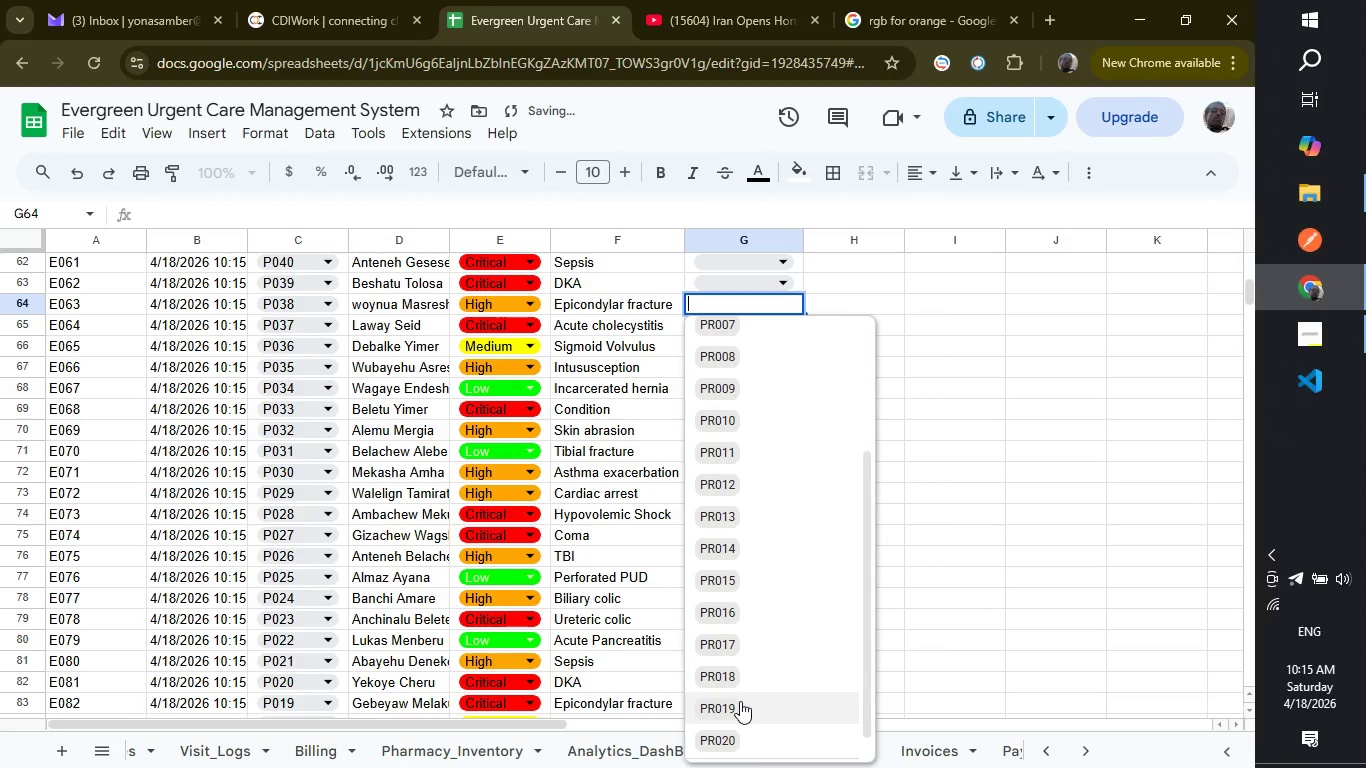 
left_click([740, 701])
 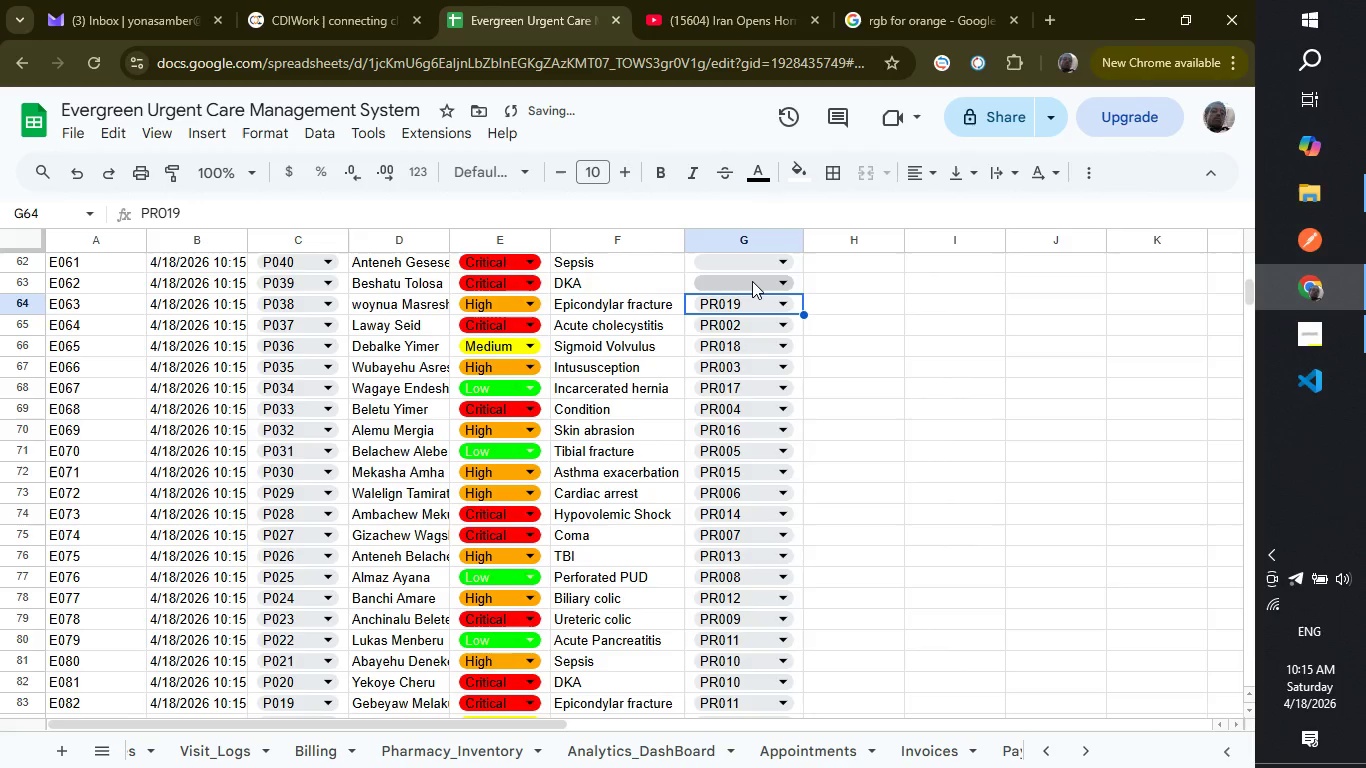 
left_click([752, 281])
 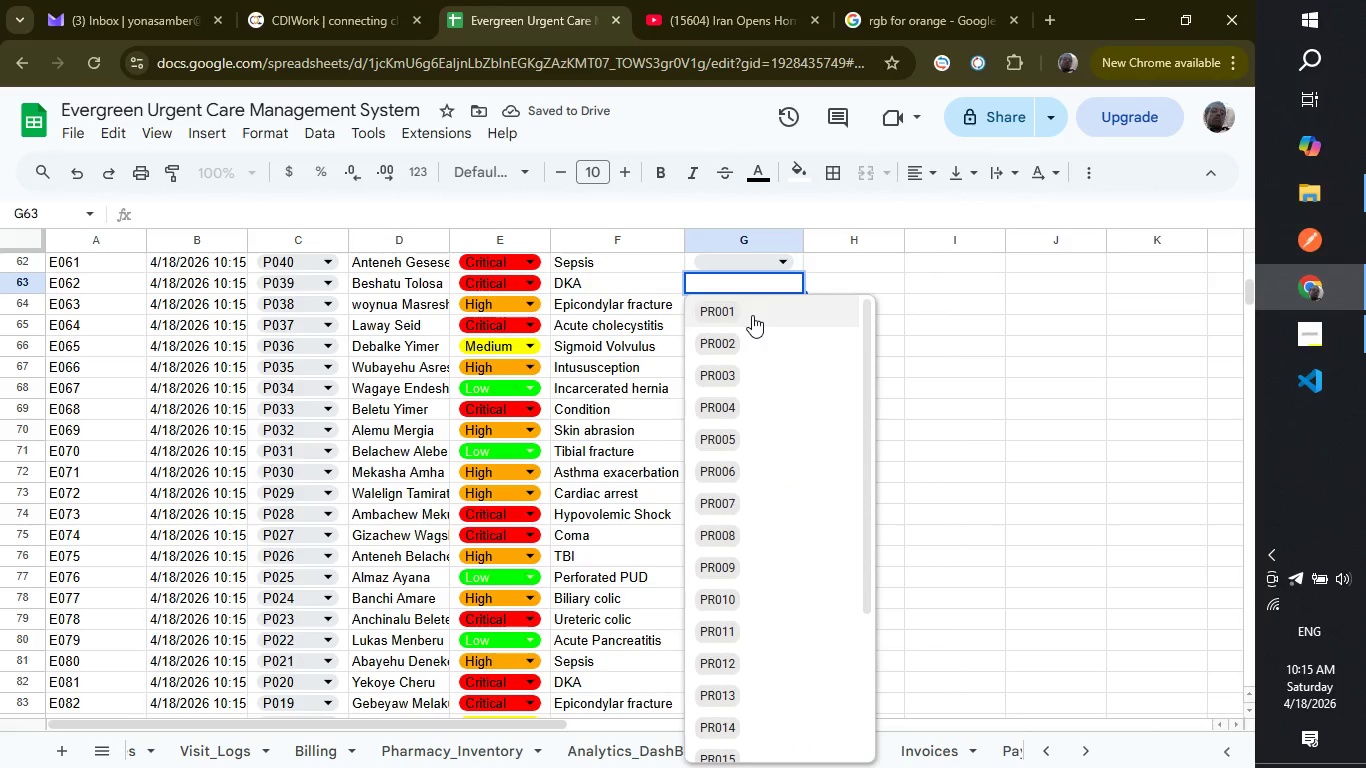 
left_click([752, 315])
 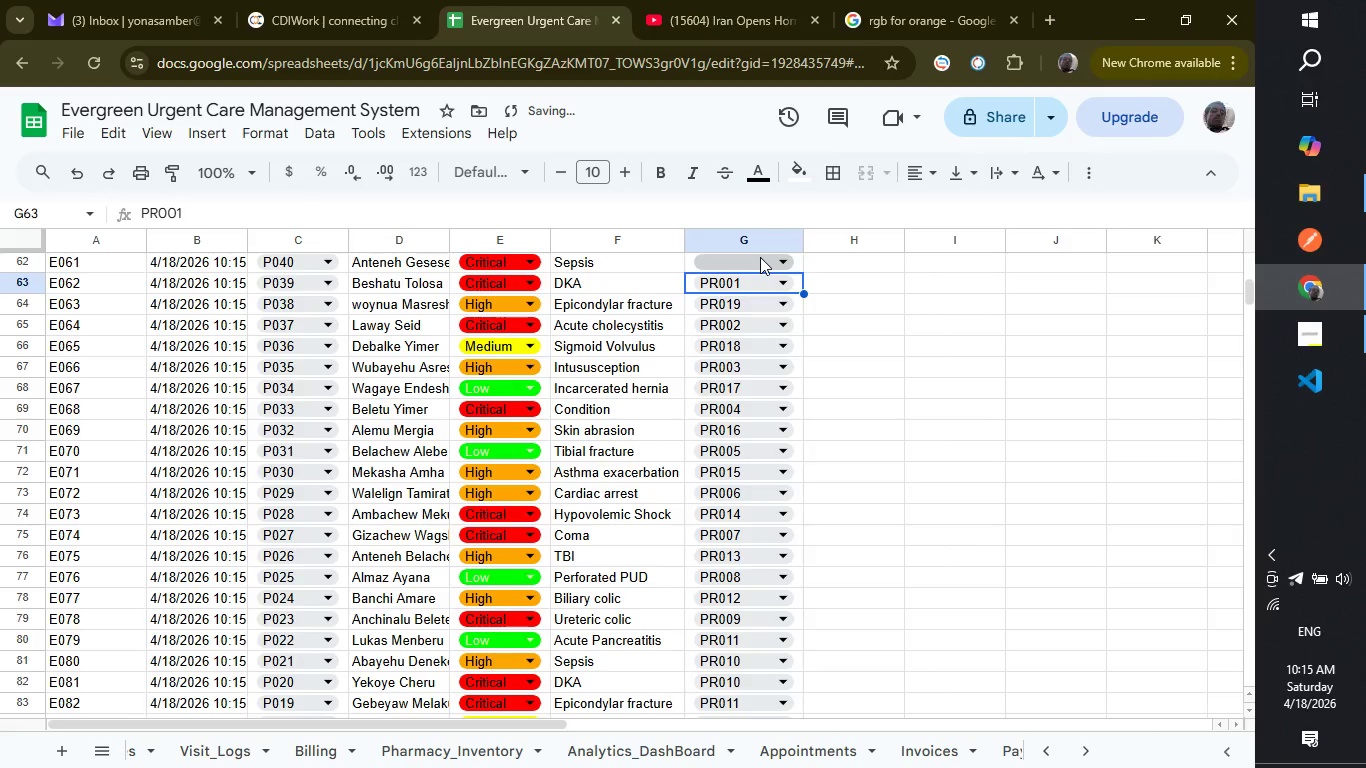 
left_click([760, 257])
 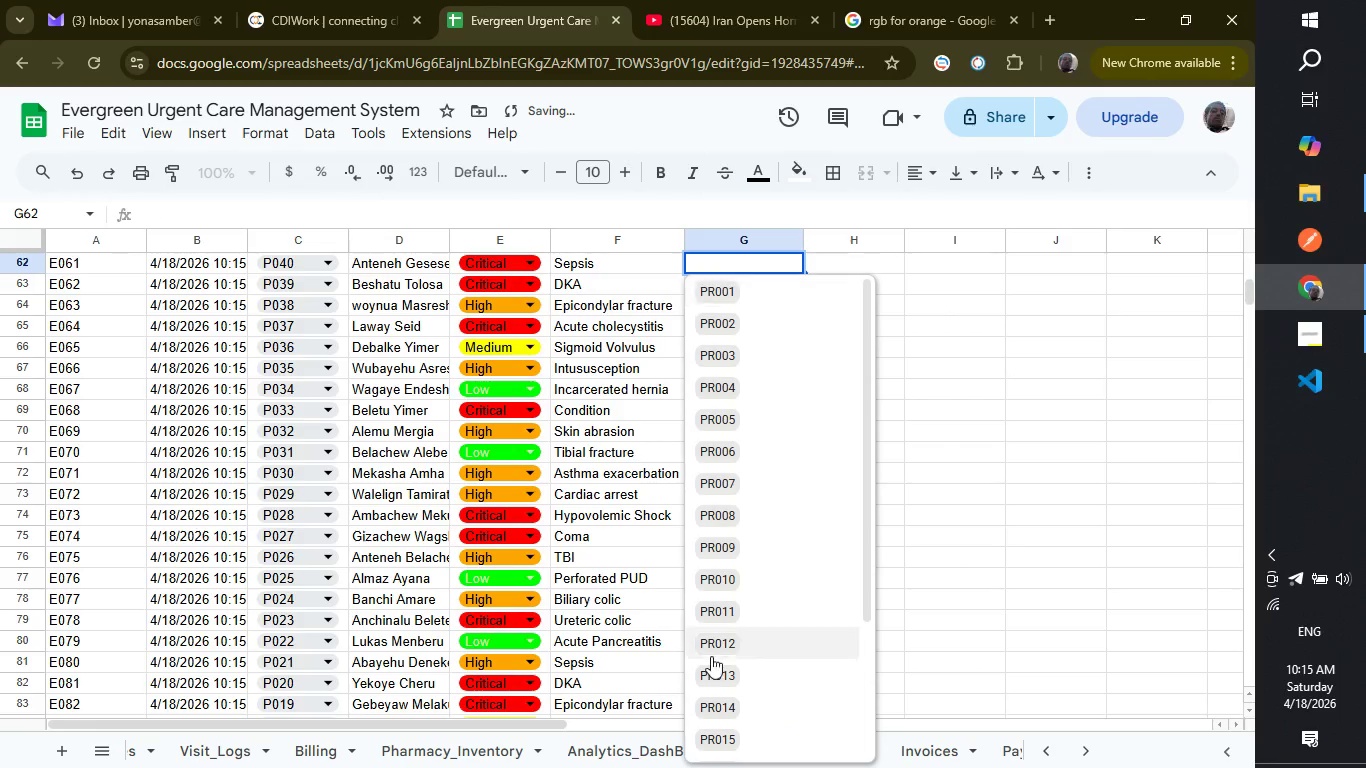 
scroll: coordinate [711, 656], scroll_direction: down, amount: 6.0
 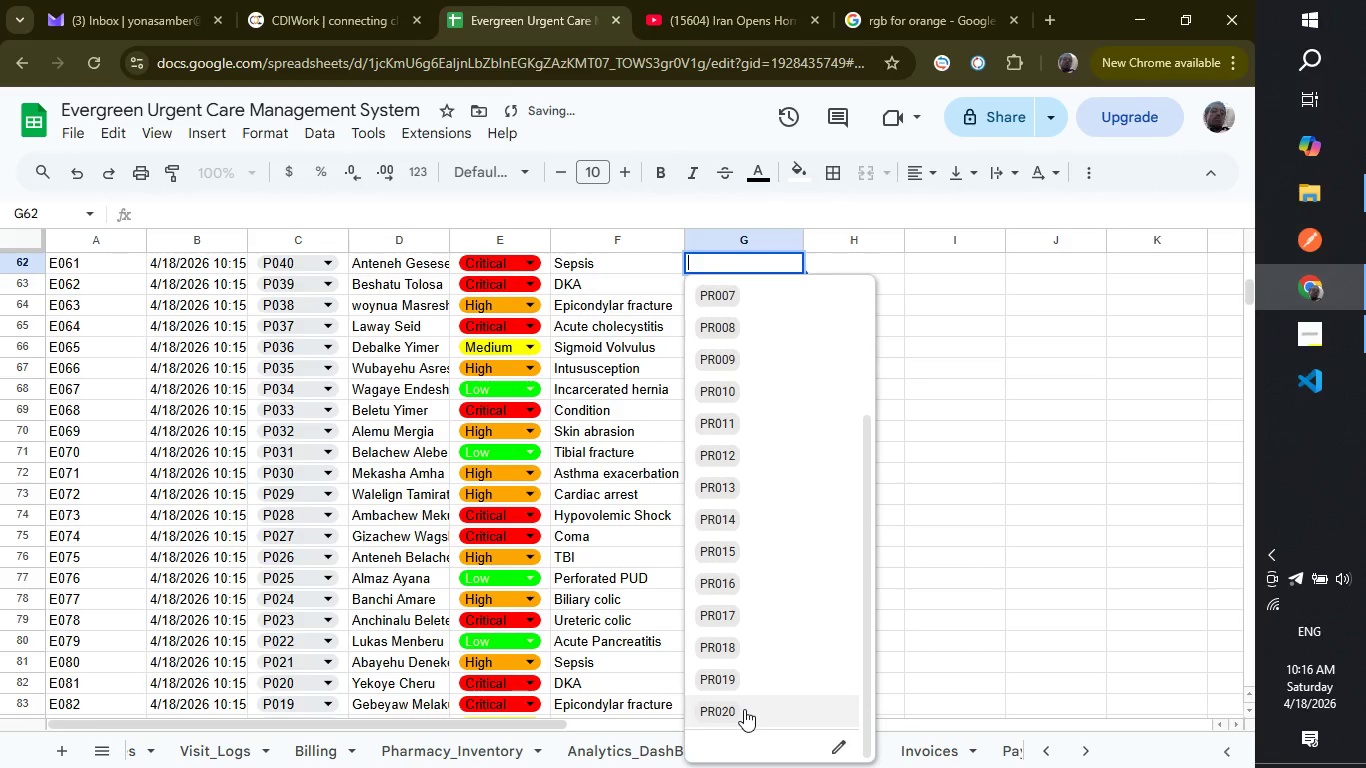 
left_click([744, 709])
 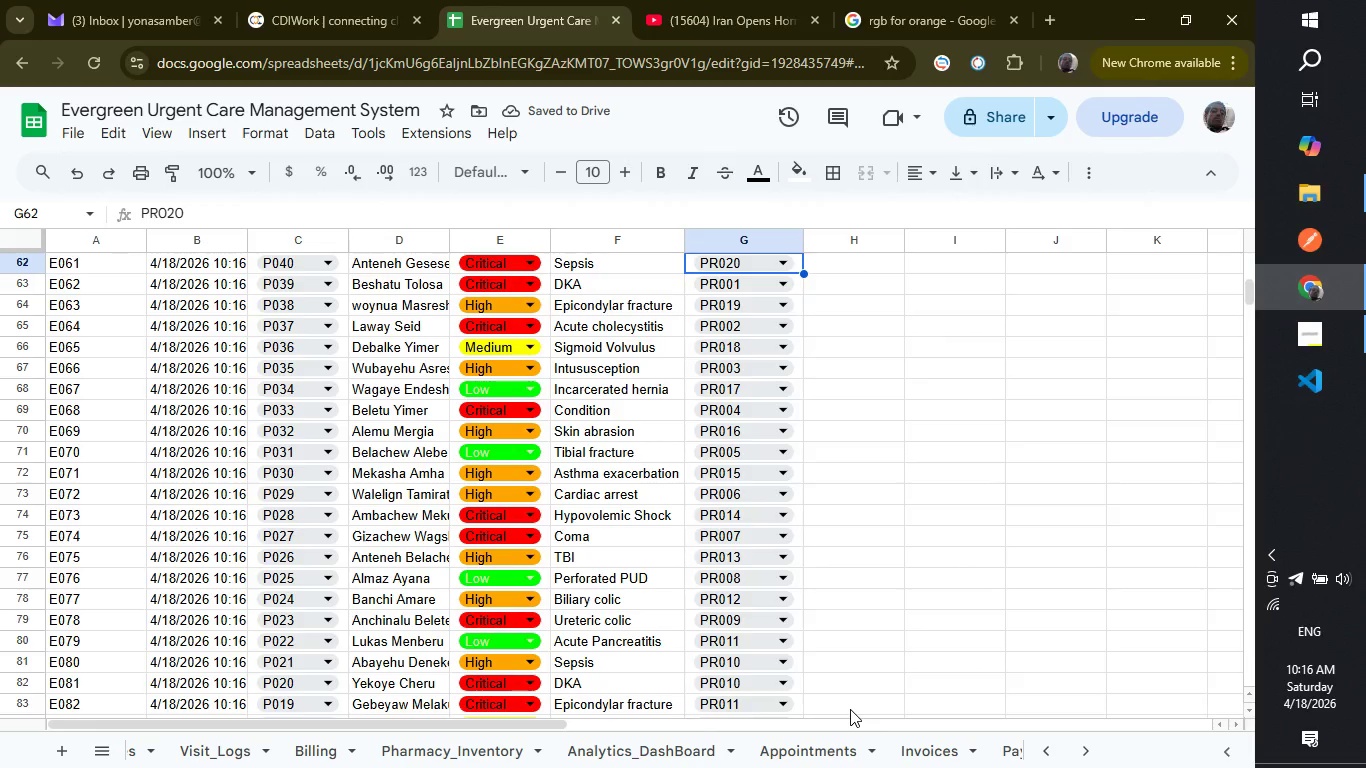 
scroll: coordinate [850, 709], scroll_direction: up, amount: 2.0
 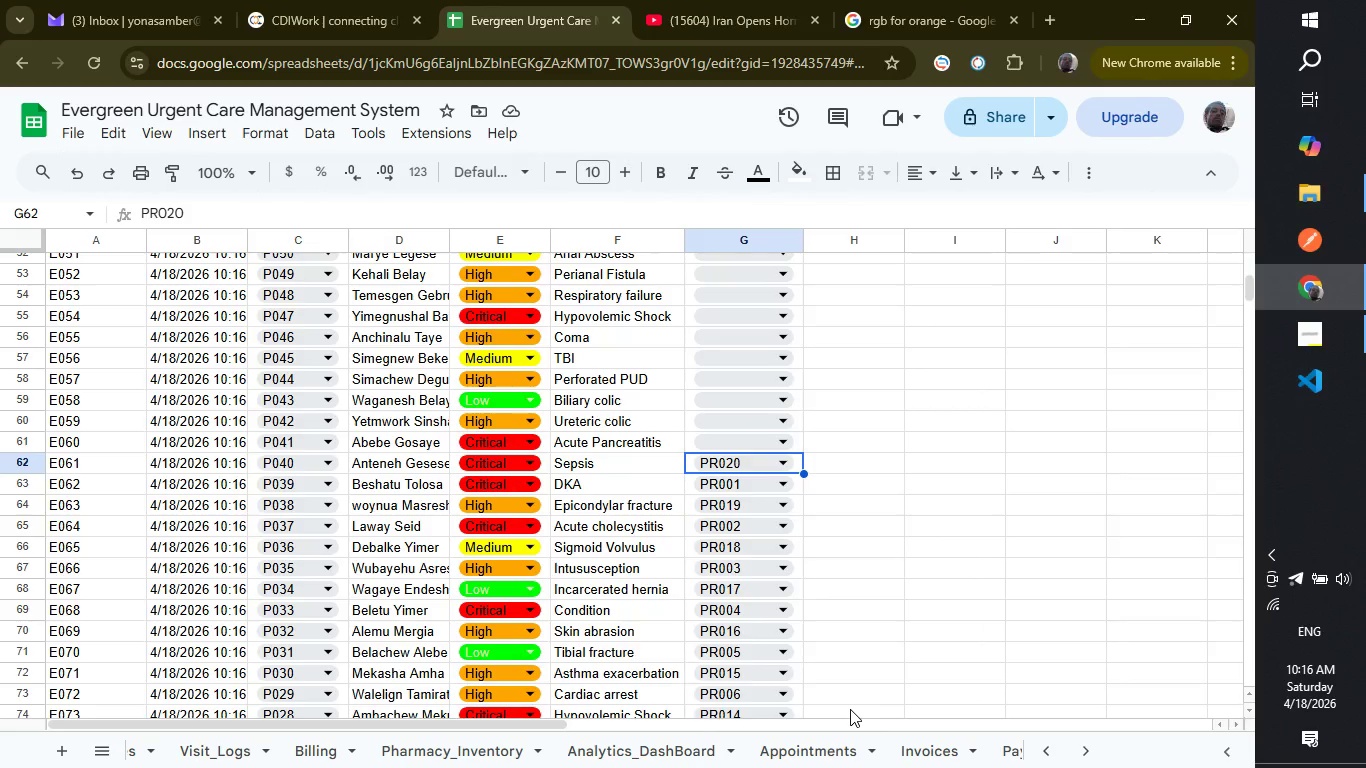 
wait(8.79)
 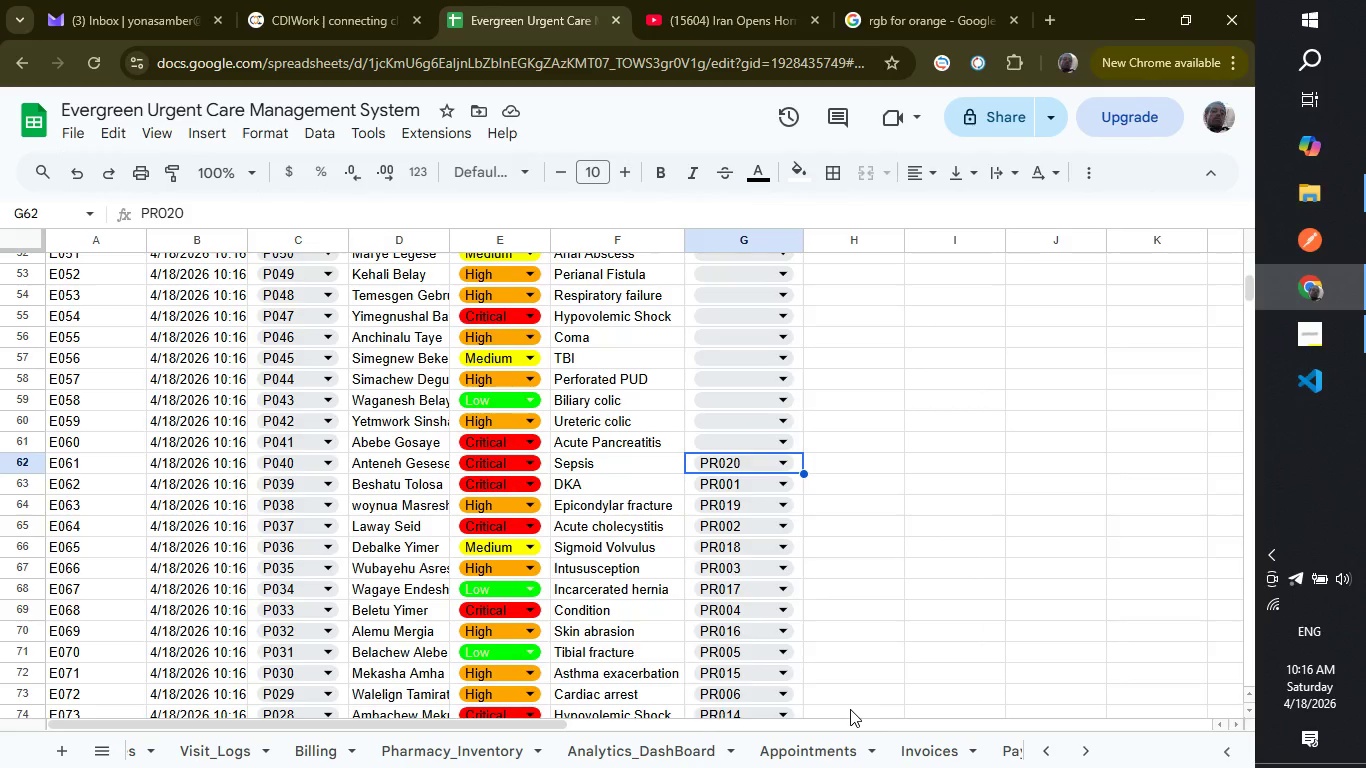 
scroll: coordinate [1074, 514], scroll_direction: up, amount: 12.0
 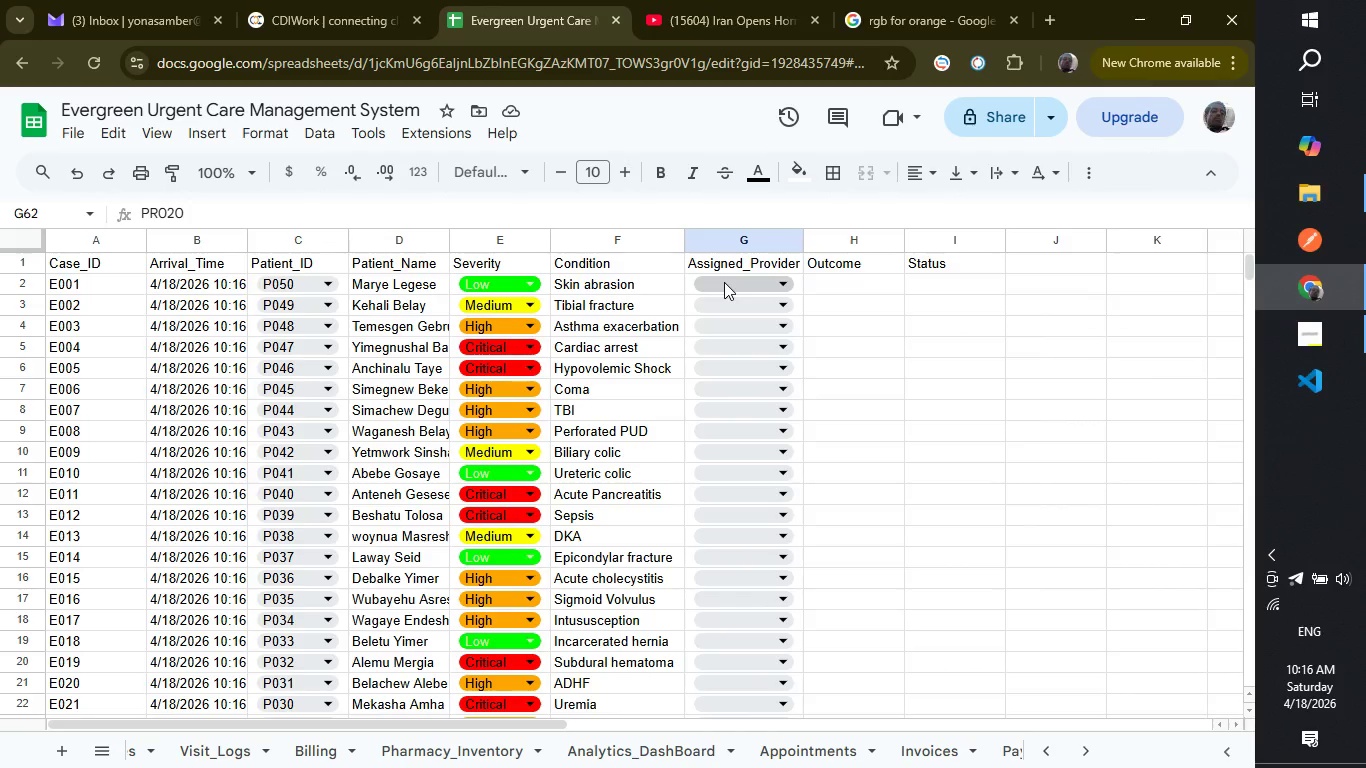 
wait(5.05)
 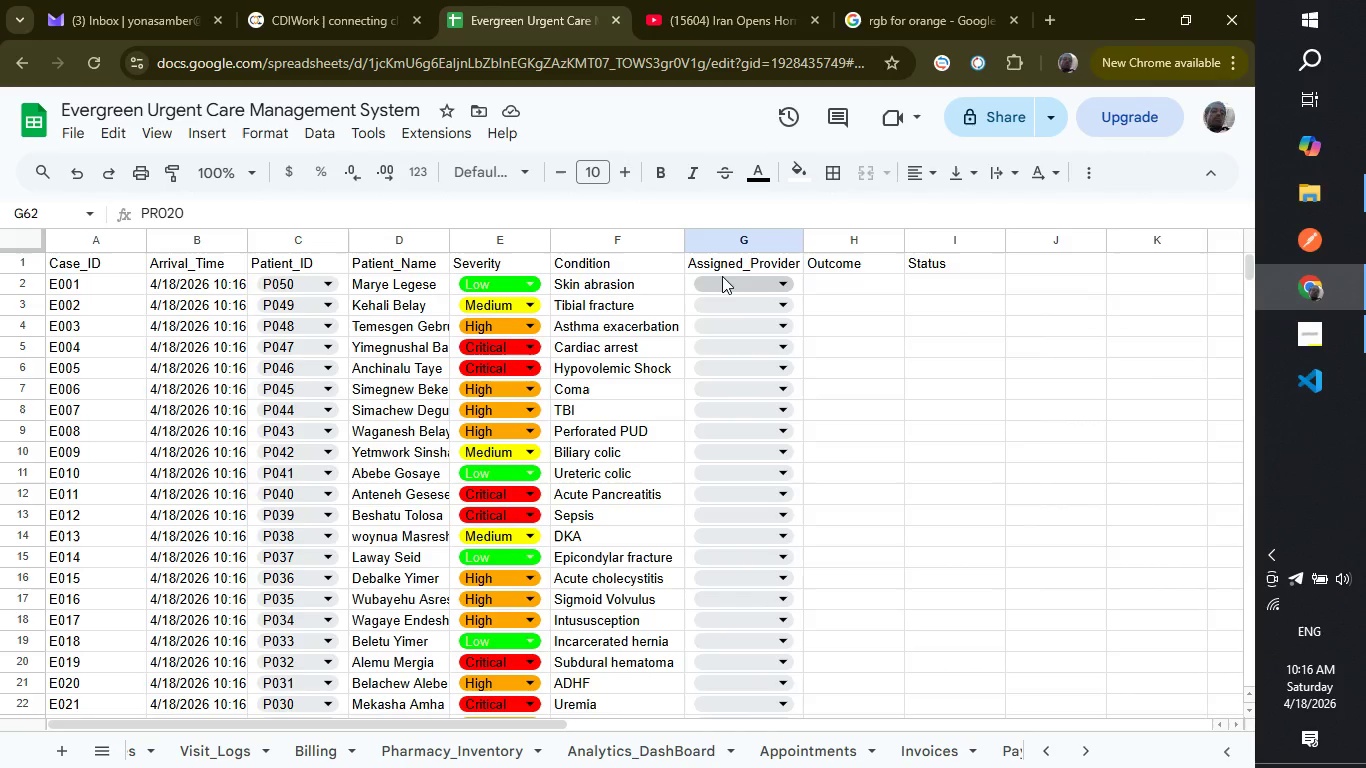 
left_click([724, 282])
 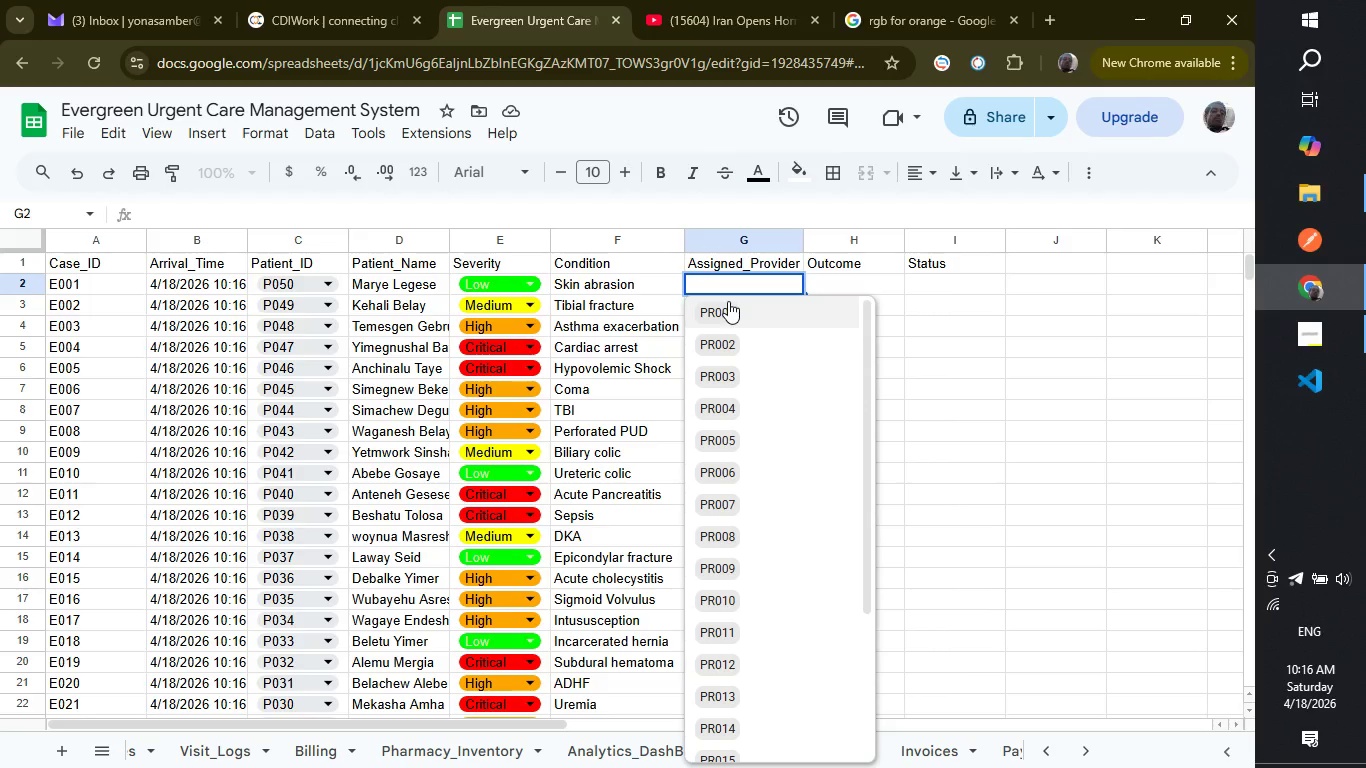 
left_click([728, 301])
 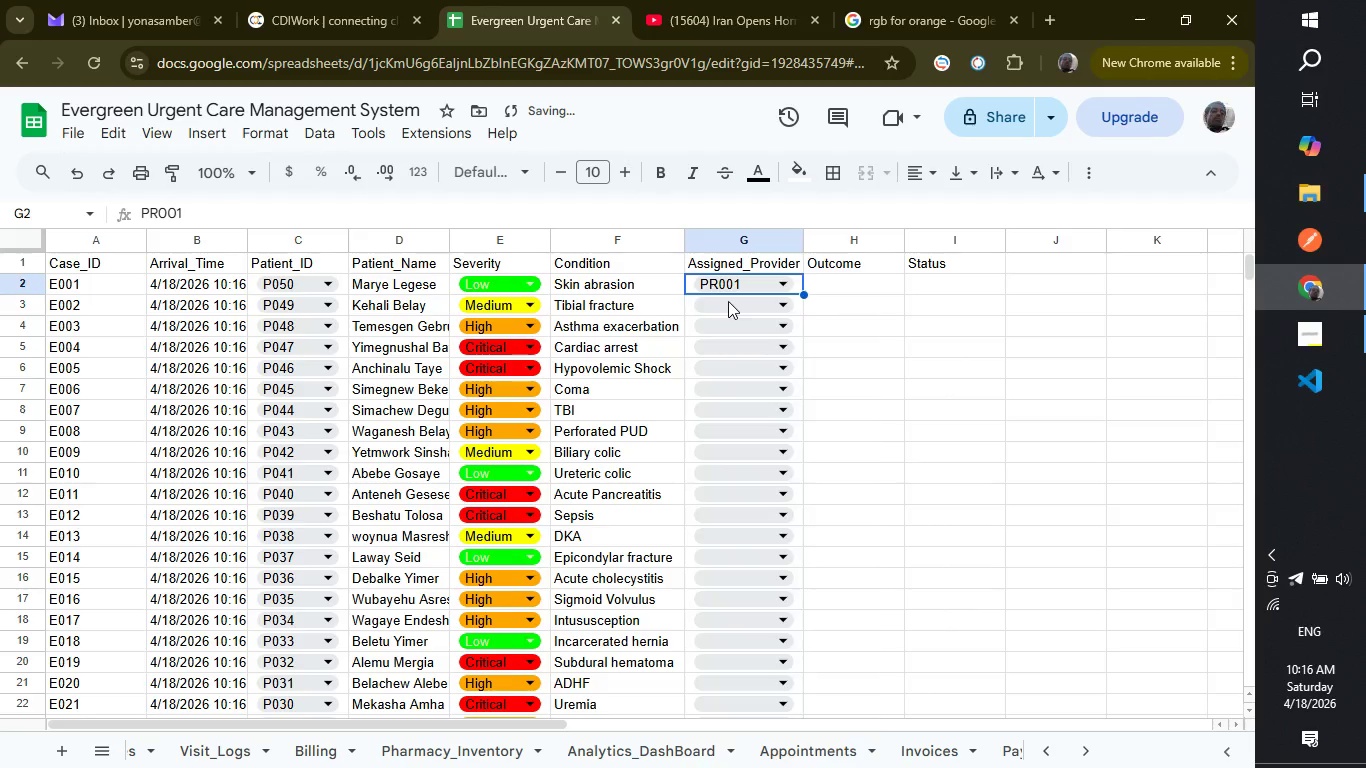 
left_click([728, 301])
 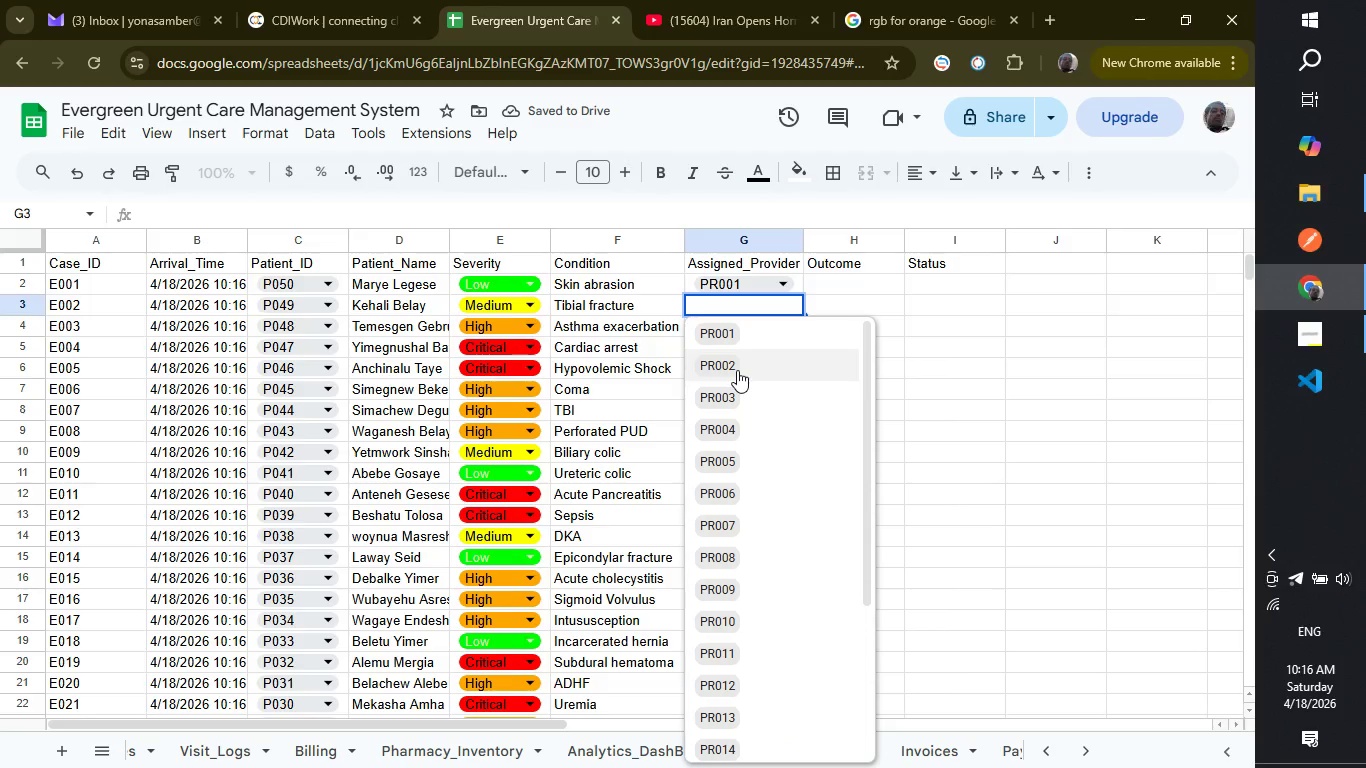 
left_click([737, 370])
 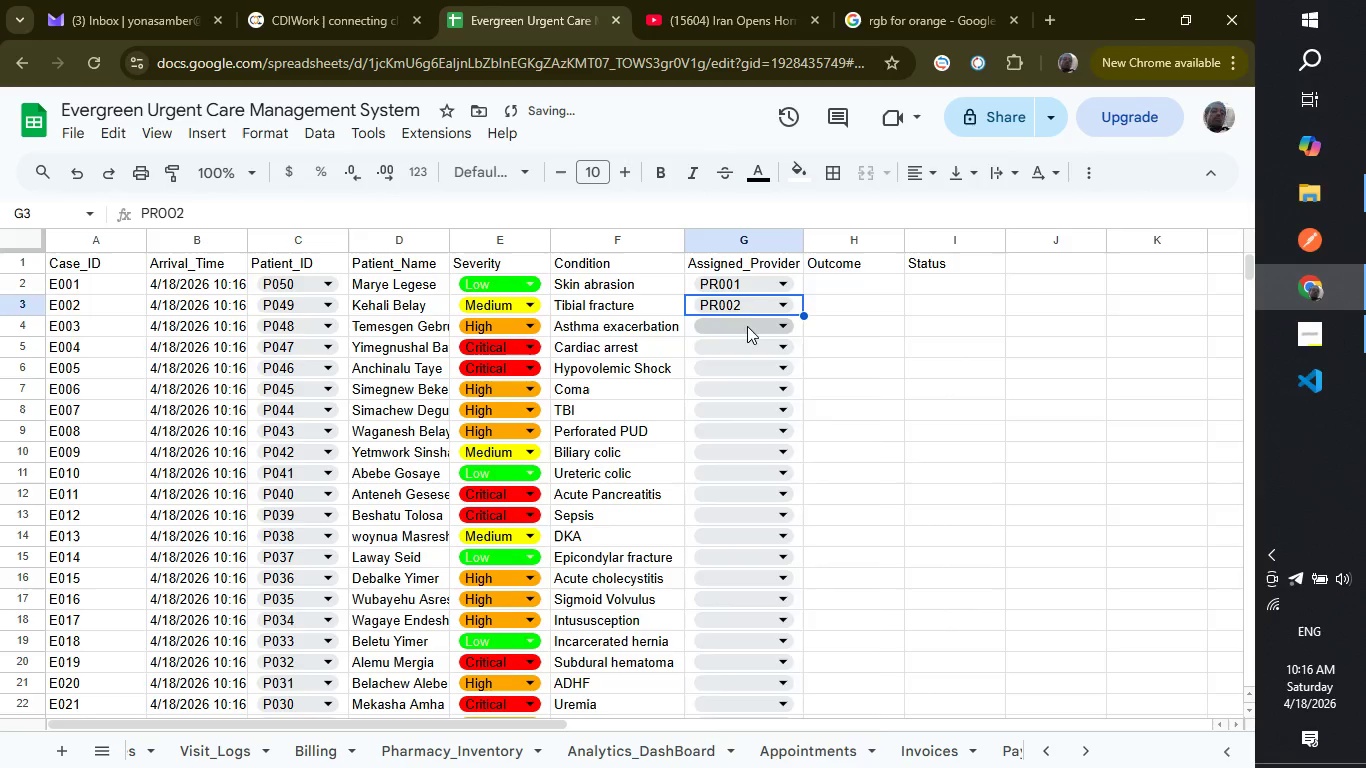 
left_click([747, 326])
 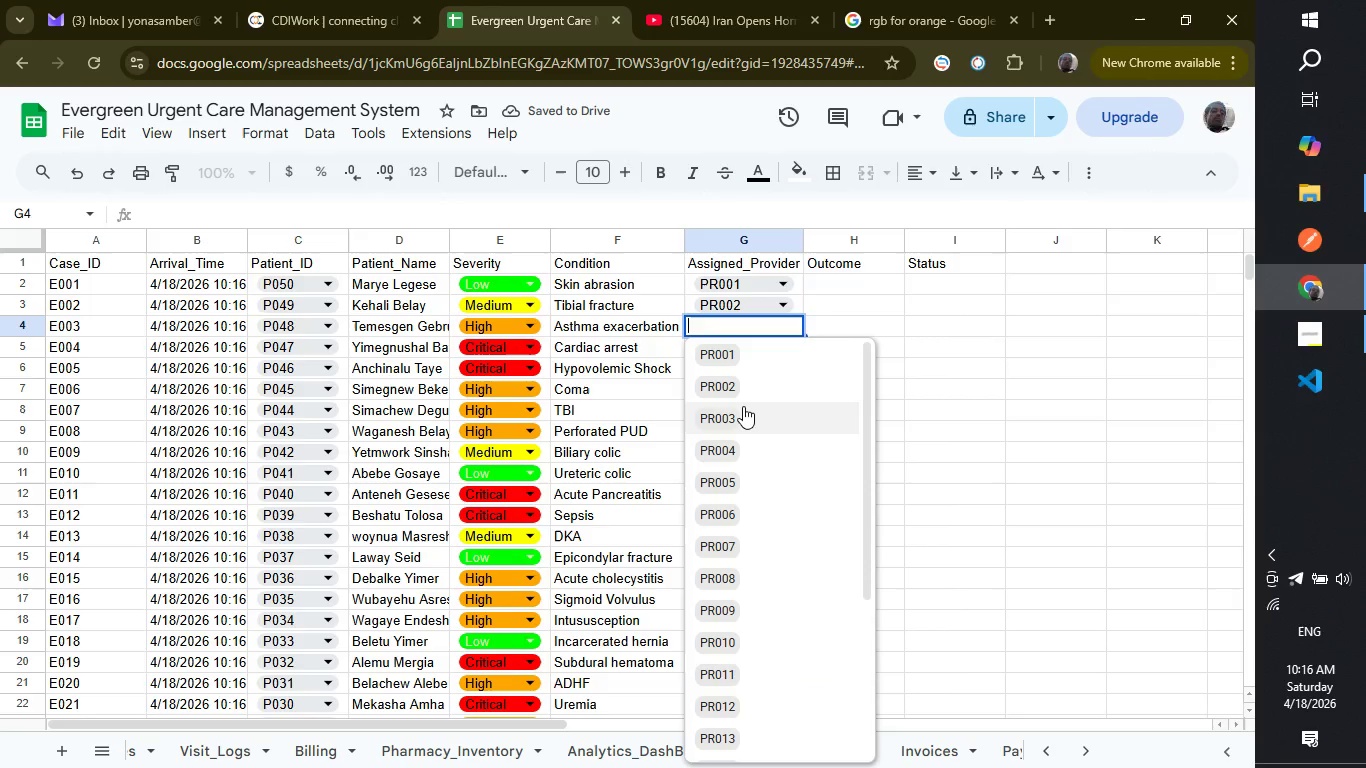 
left_click([743, 406])
 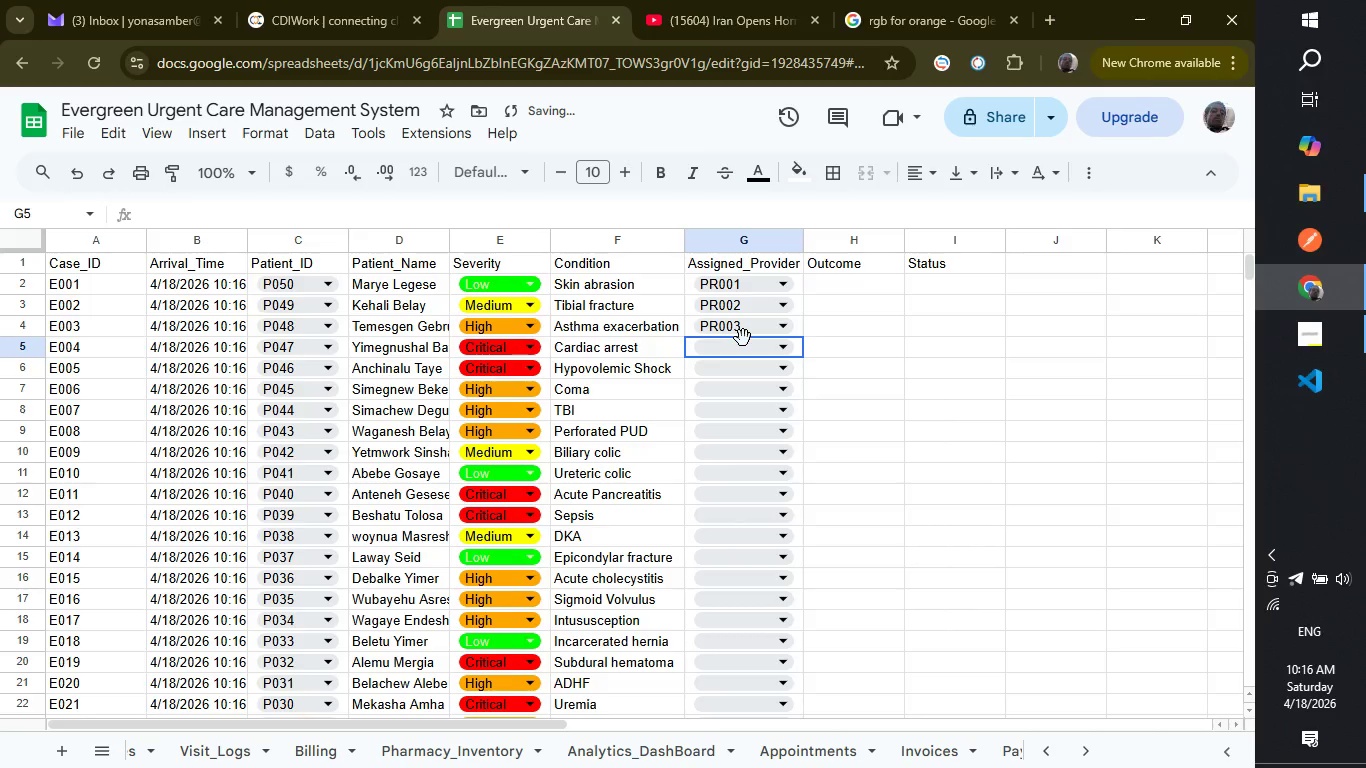 
double_click([743, 338])
 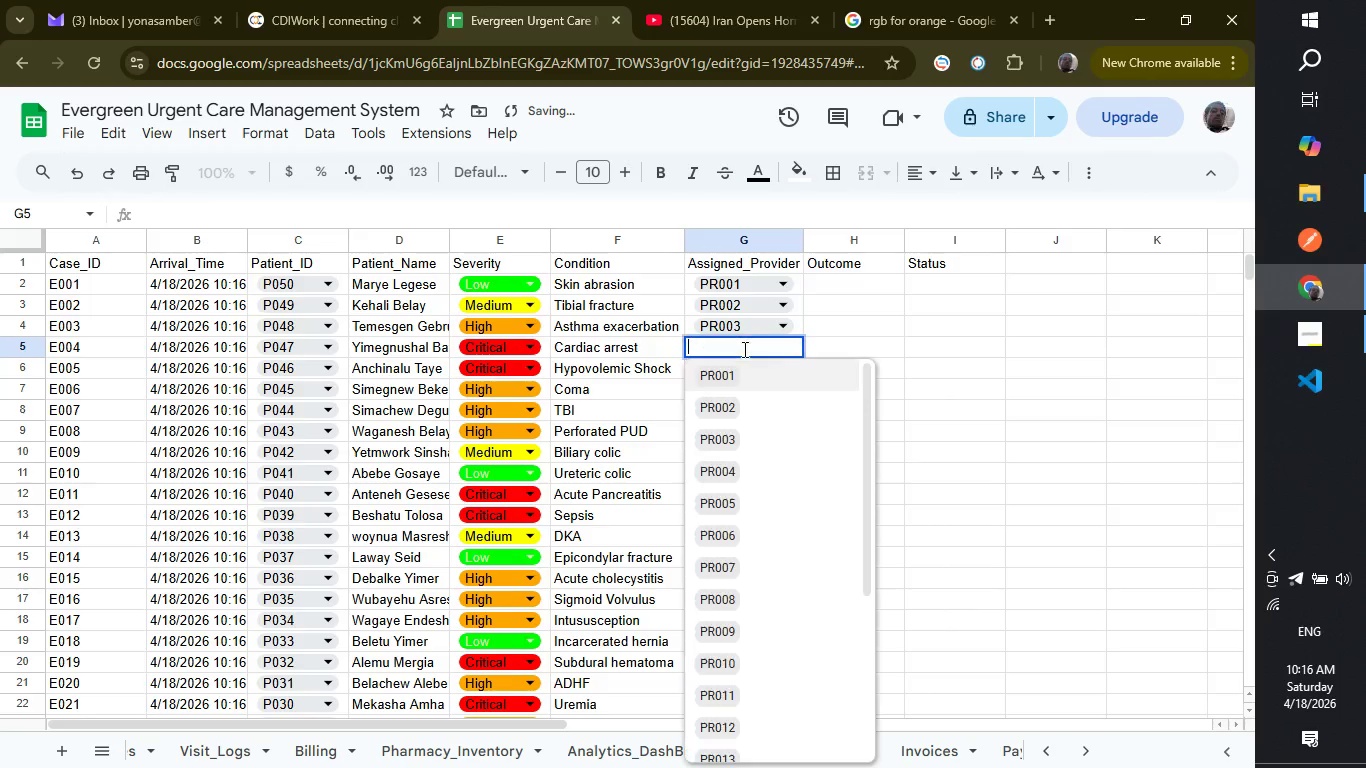 
left_click([743, 349])
 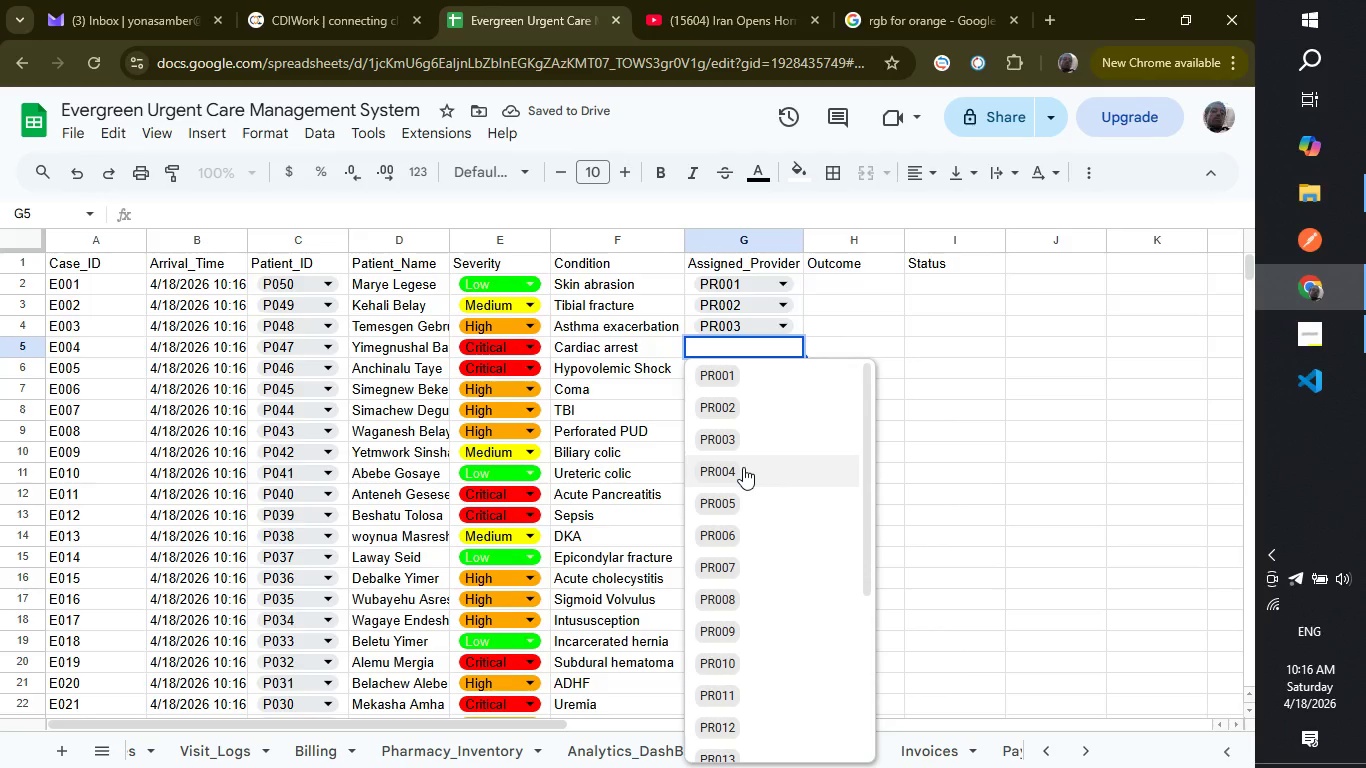 
left_click([743, 467])
 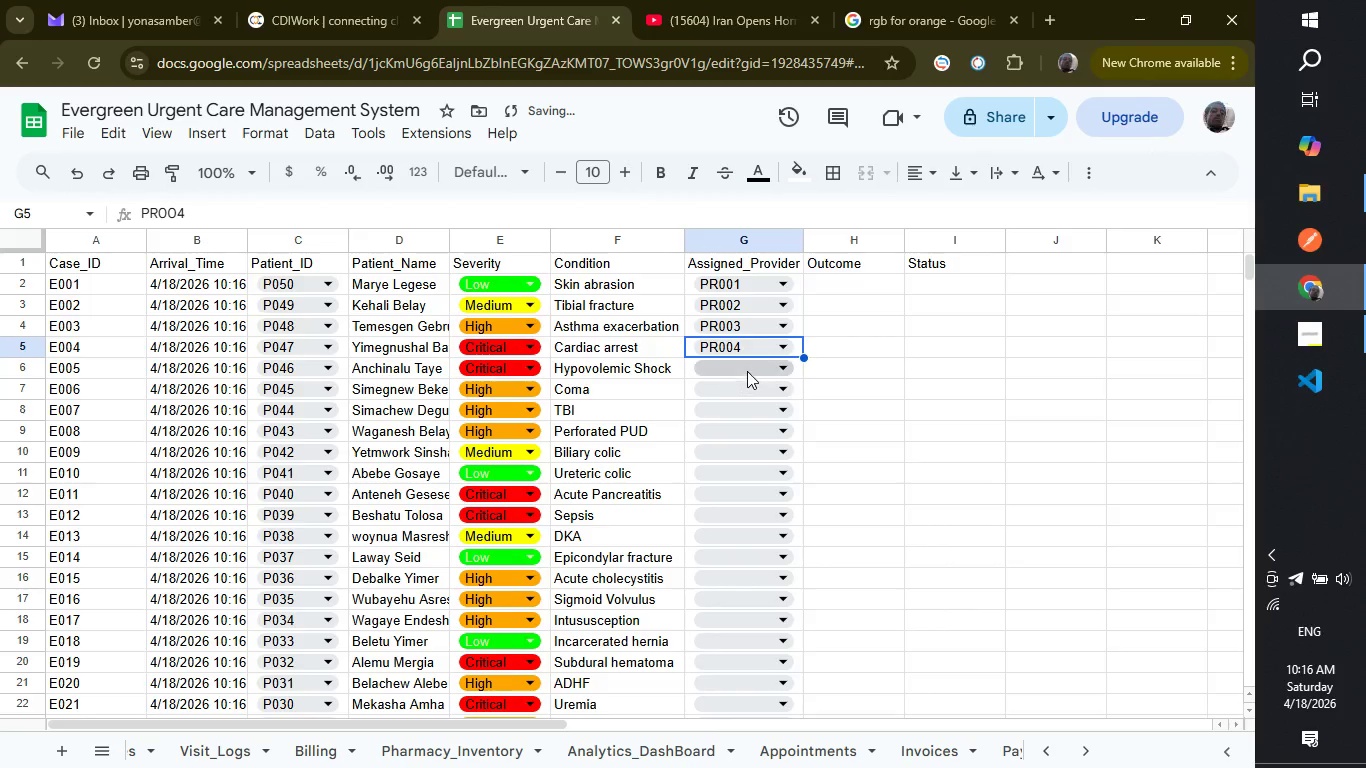 
left_click([747, 371])
 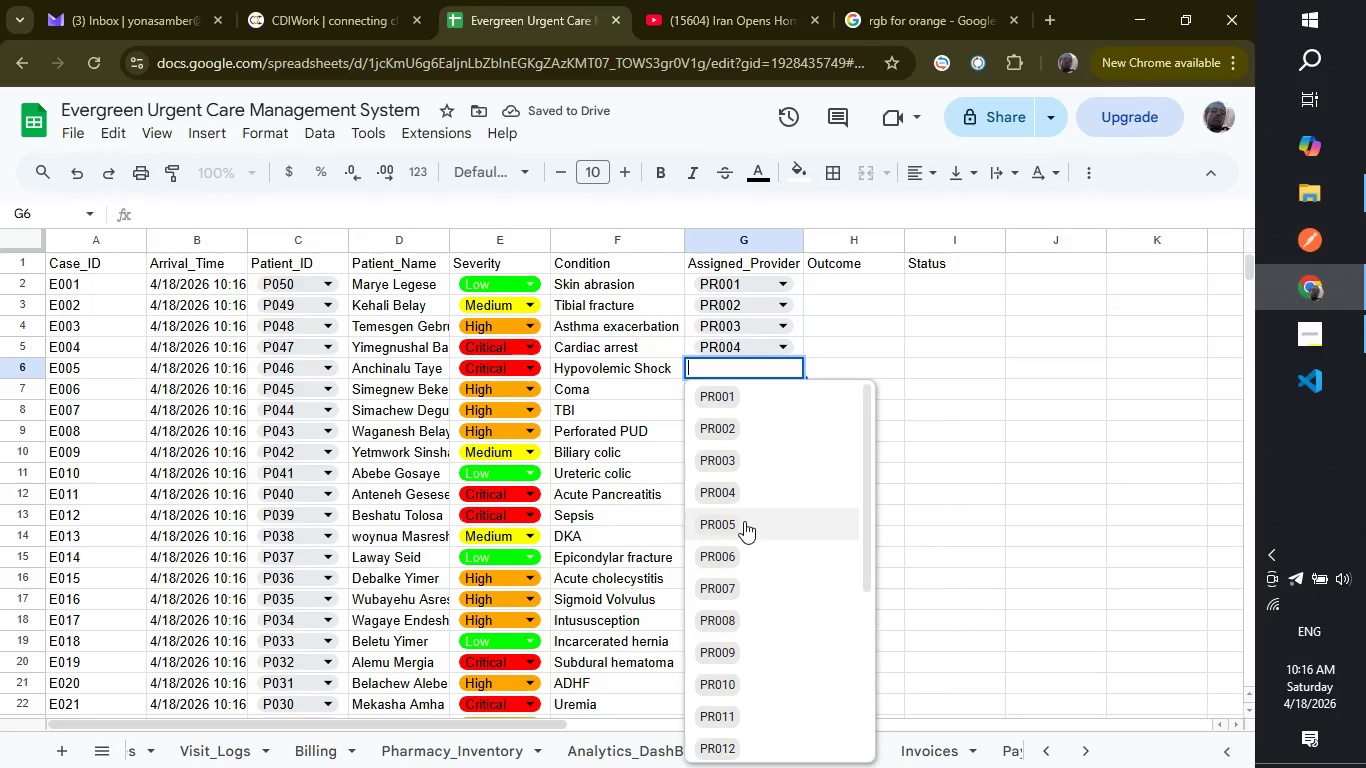 
left_click([744, 521])
 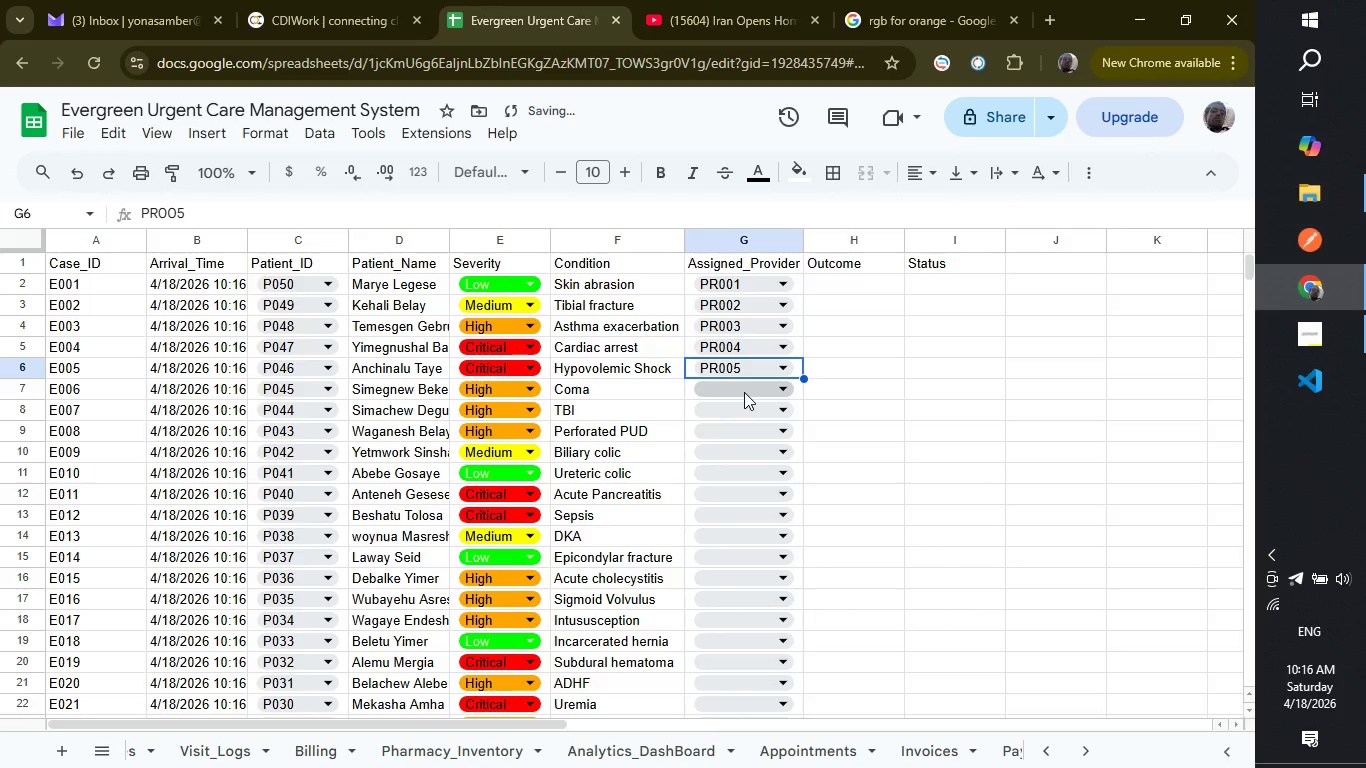 
left_click([744, 392])
 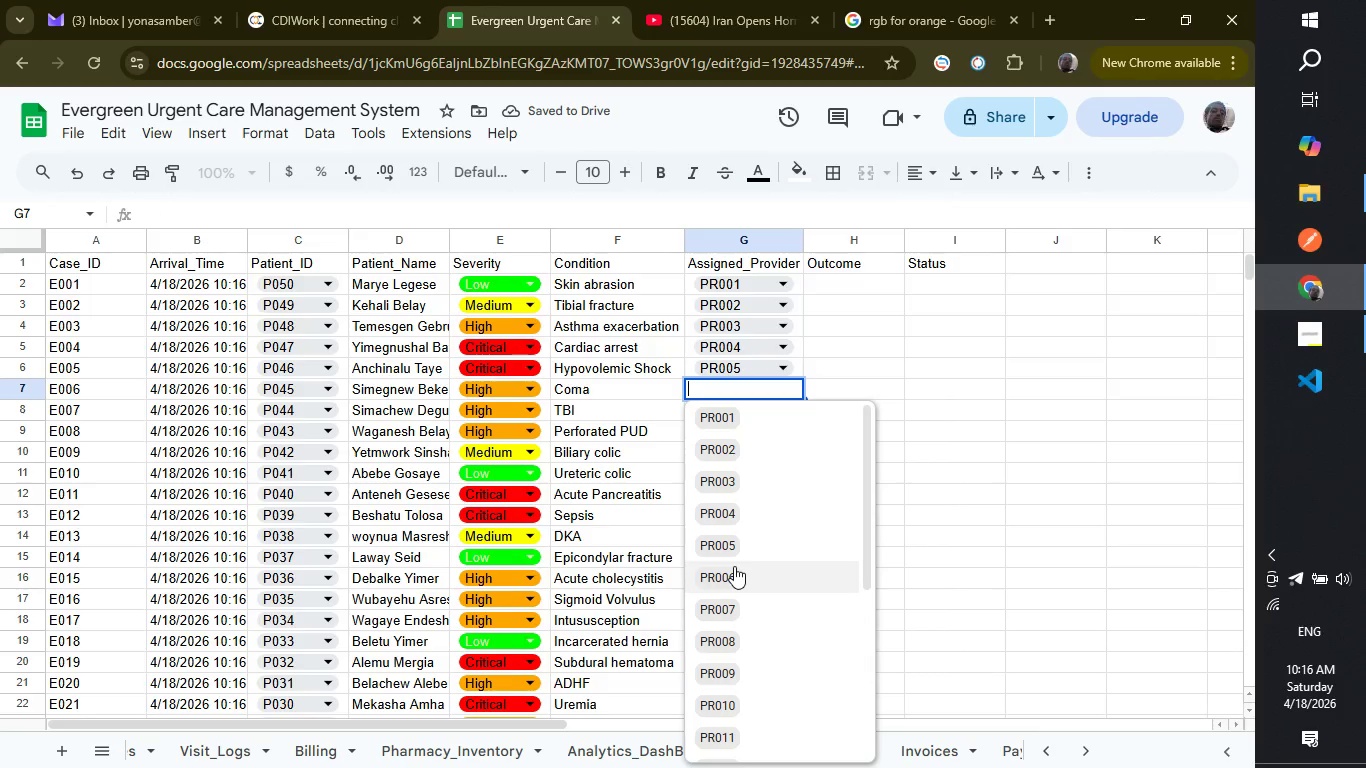 
left_click([734, 566])
 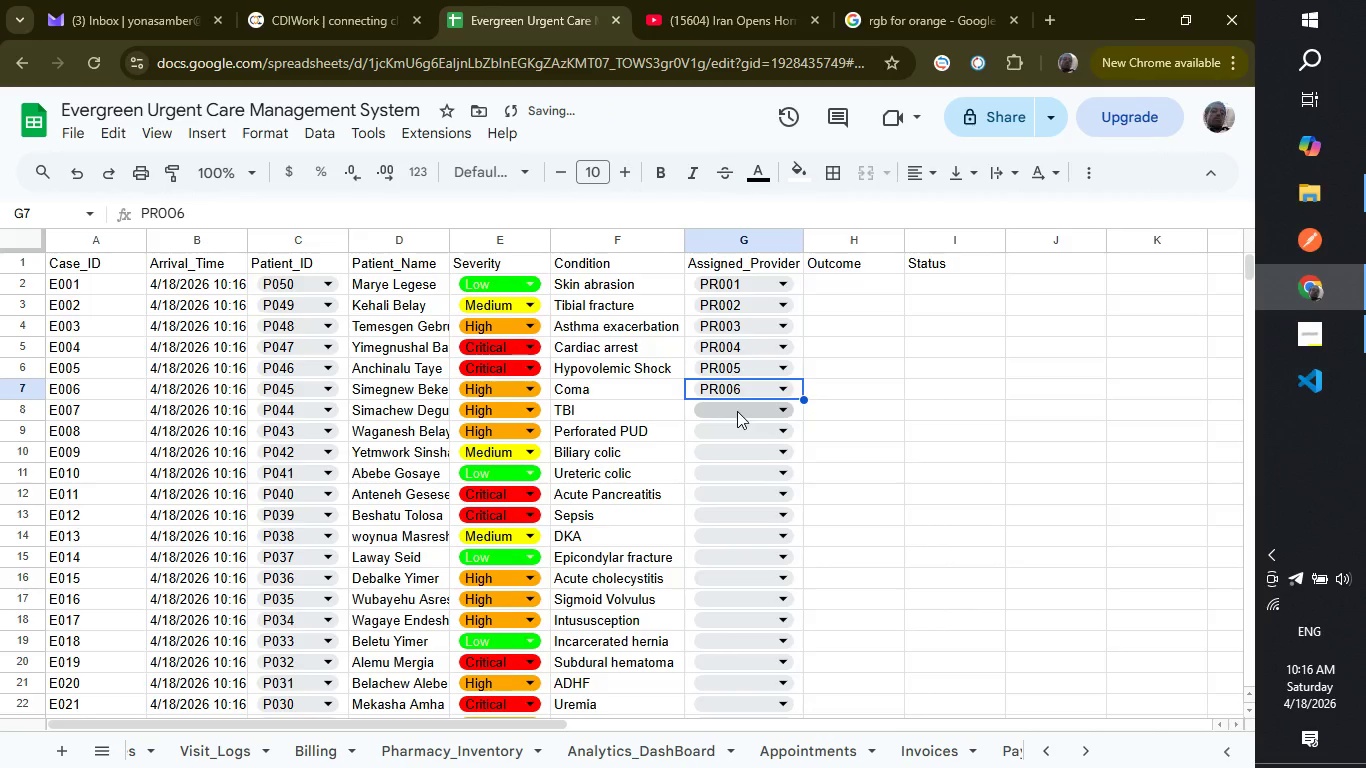 
left_click([737, 411])
 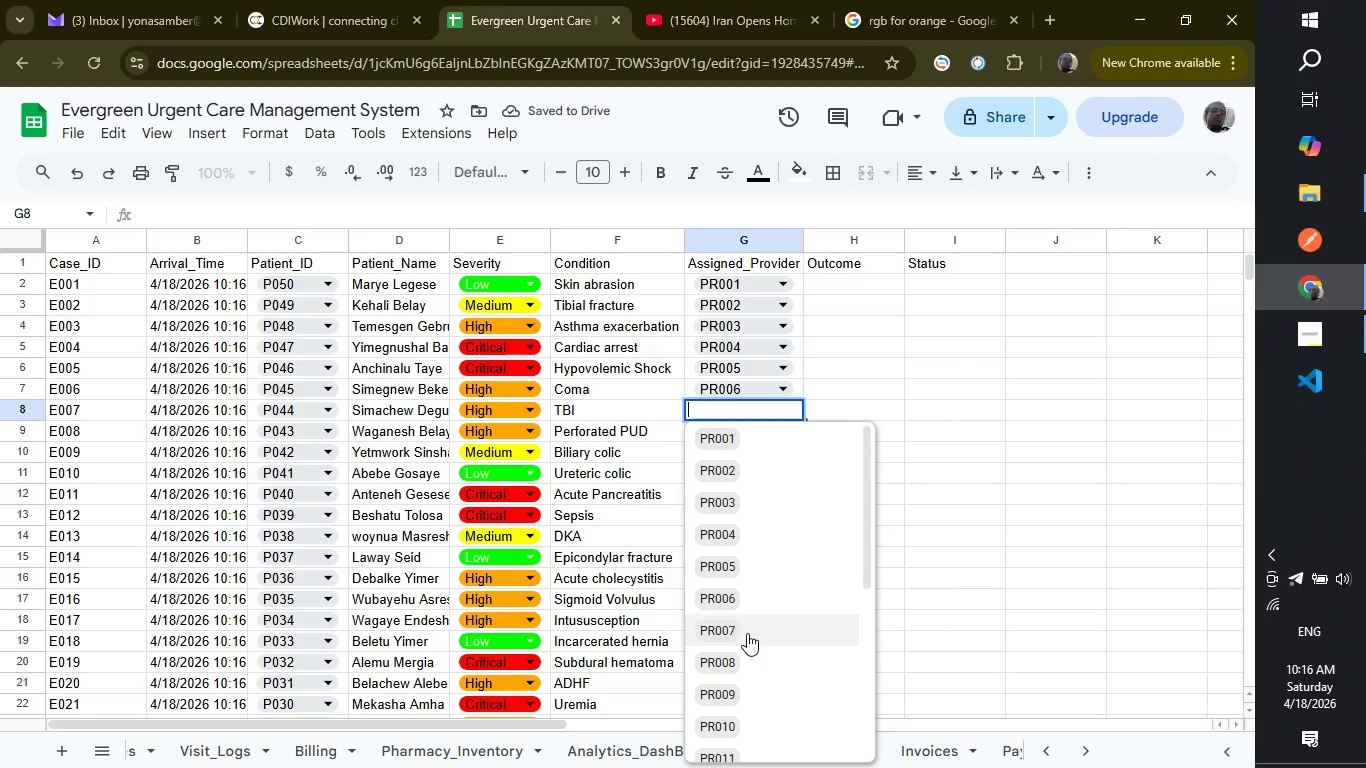 
left_click([747, 633])
 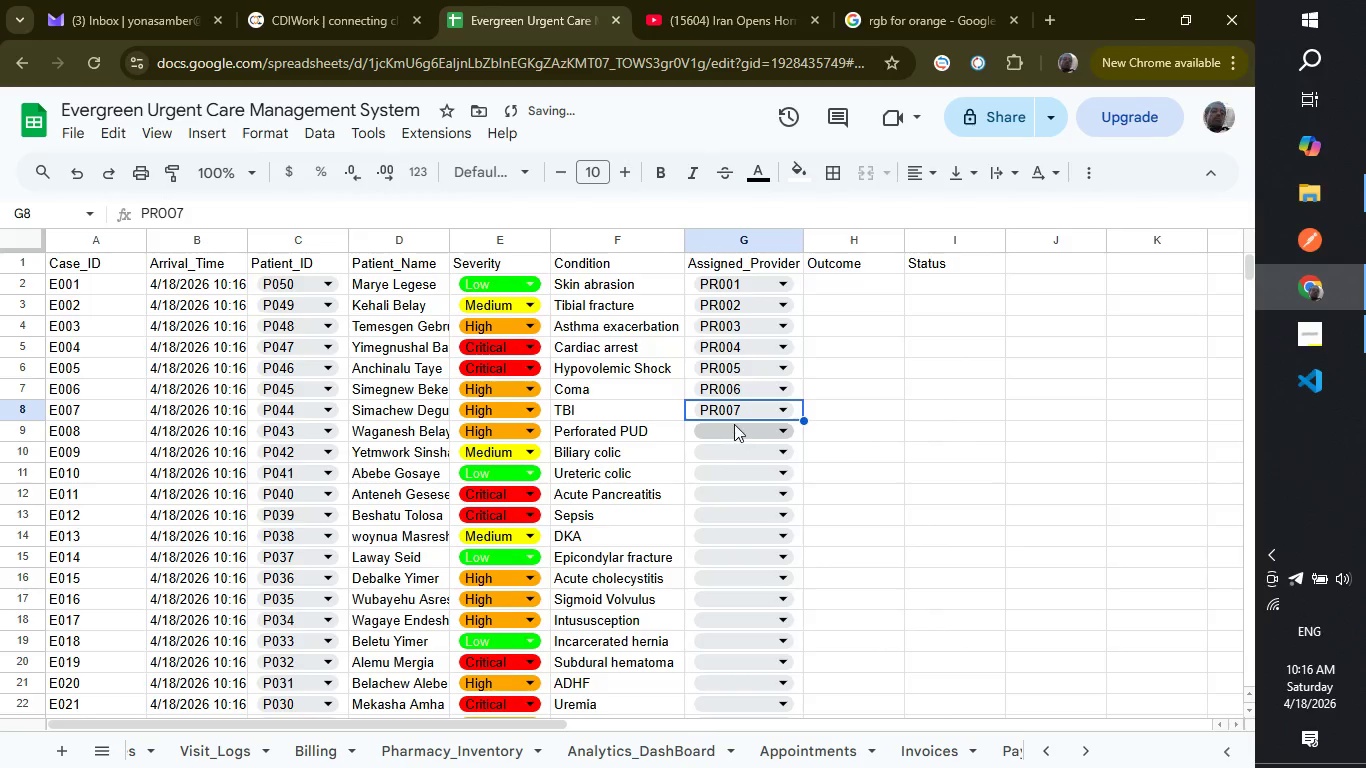 
left_click([734, 424])
 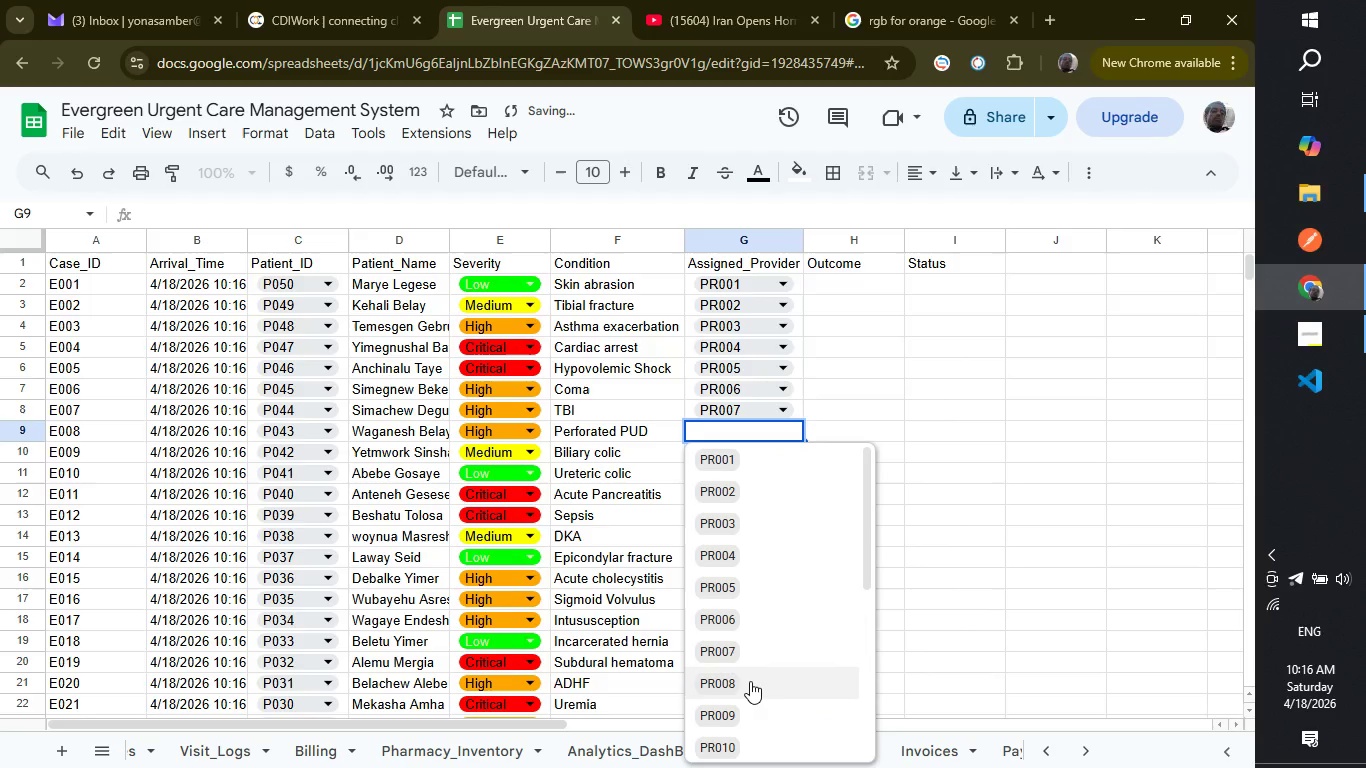 
left_click([750, 681])
 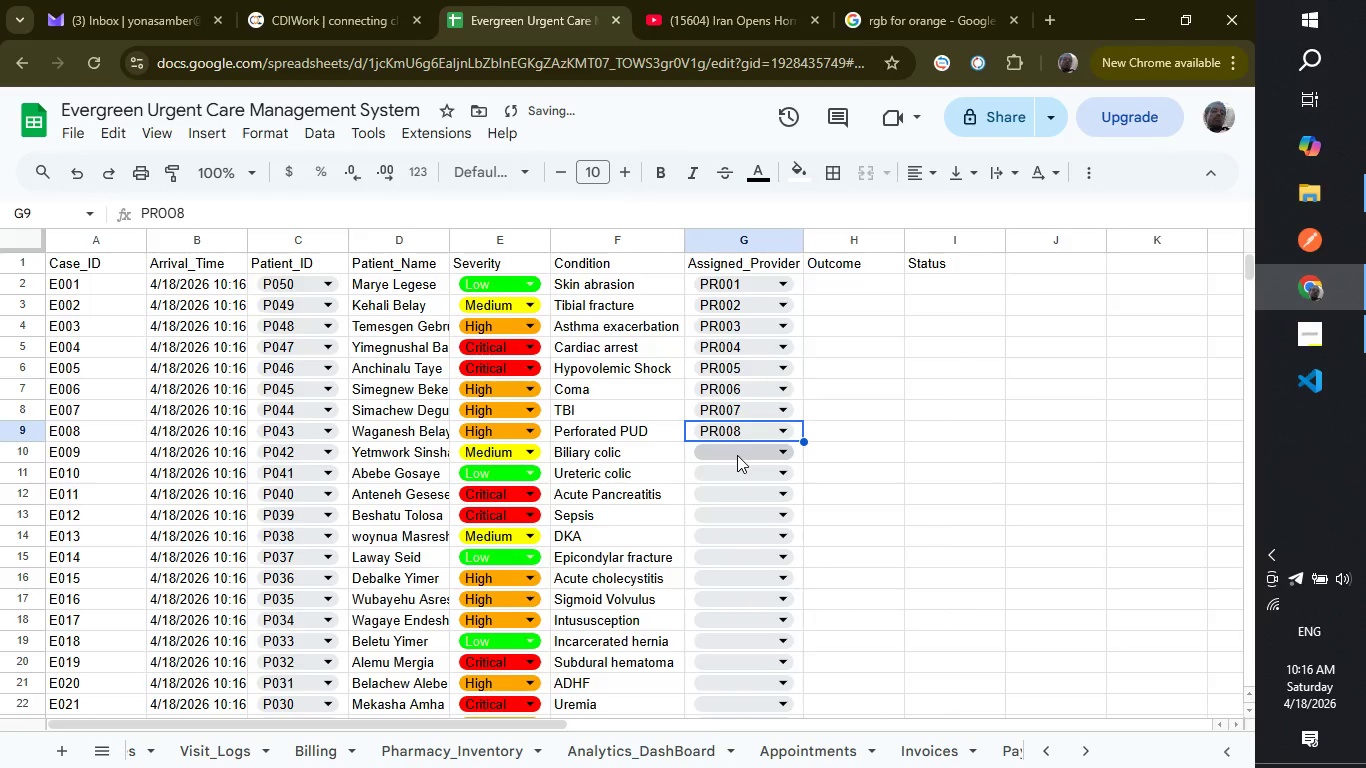 
left_click([737, 455])
 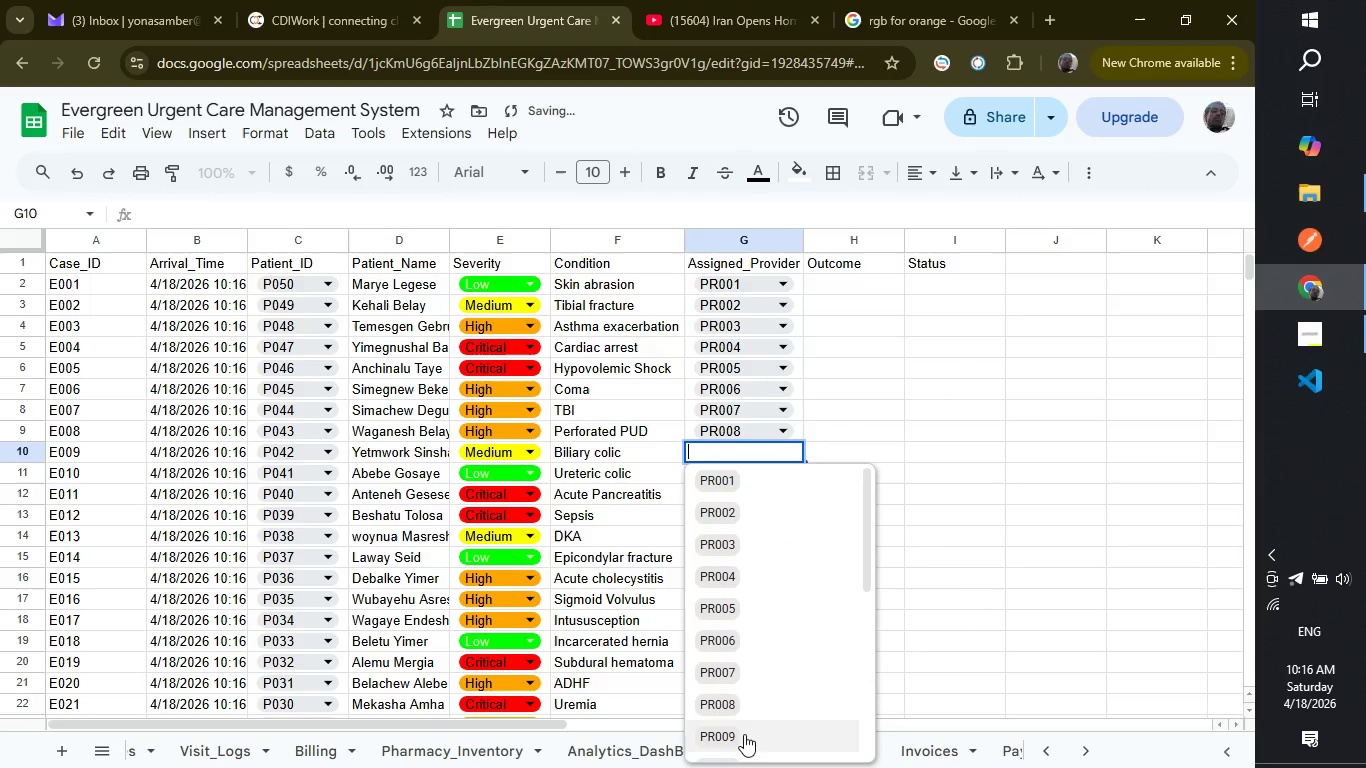 
left_click([744, 734])
 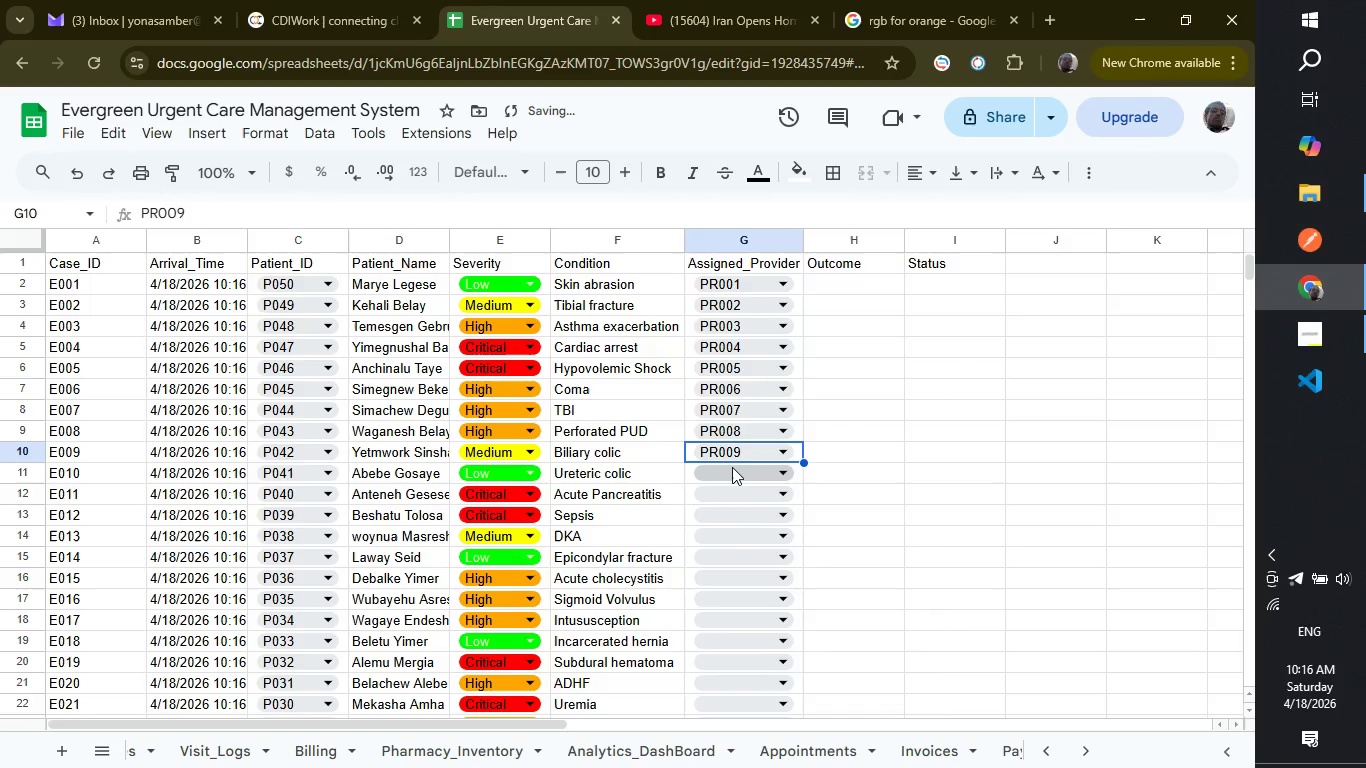 
left_click([732, 467])
 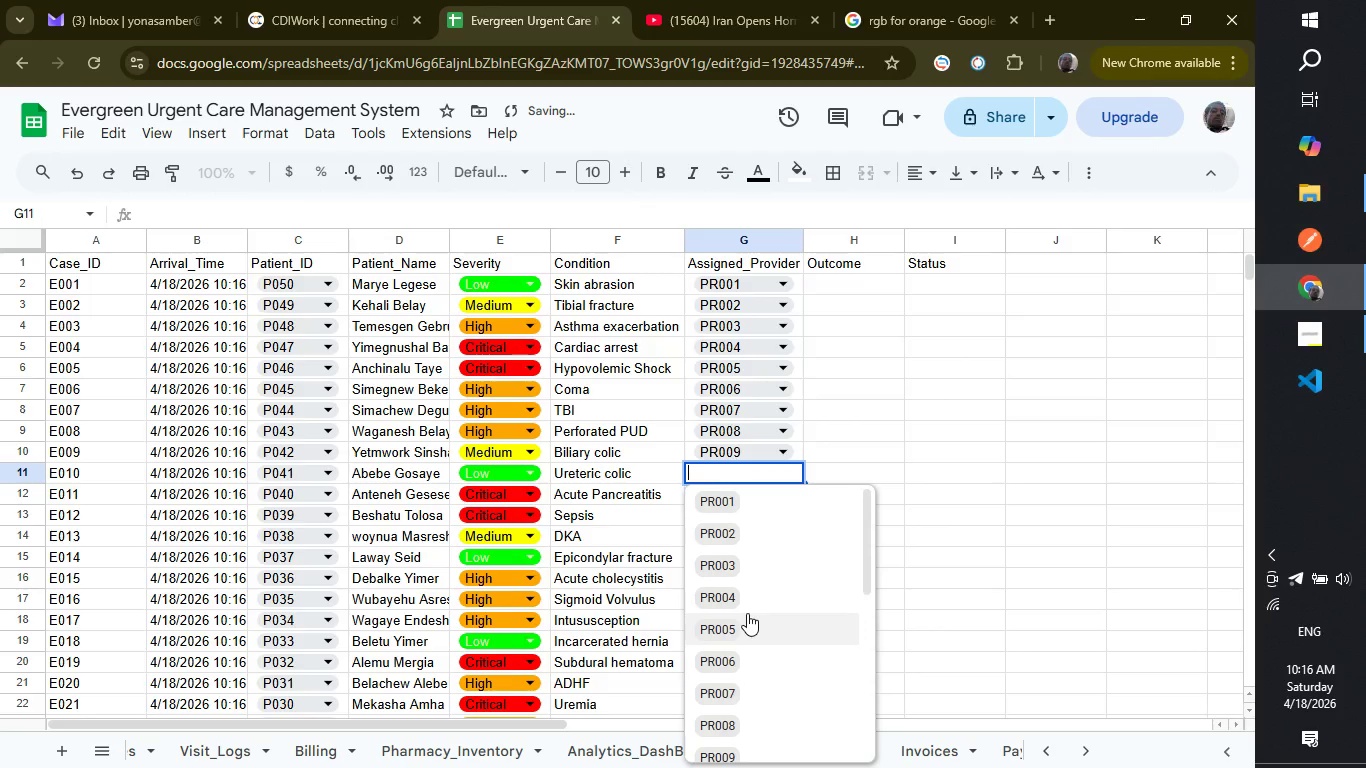 
scroll: coordinate [747, 613], scroll_direction: down, amount: 1.0
 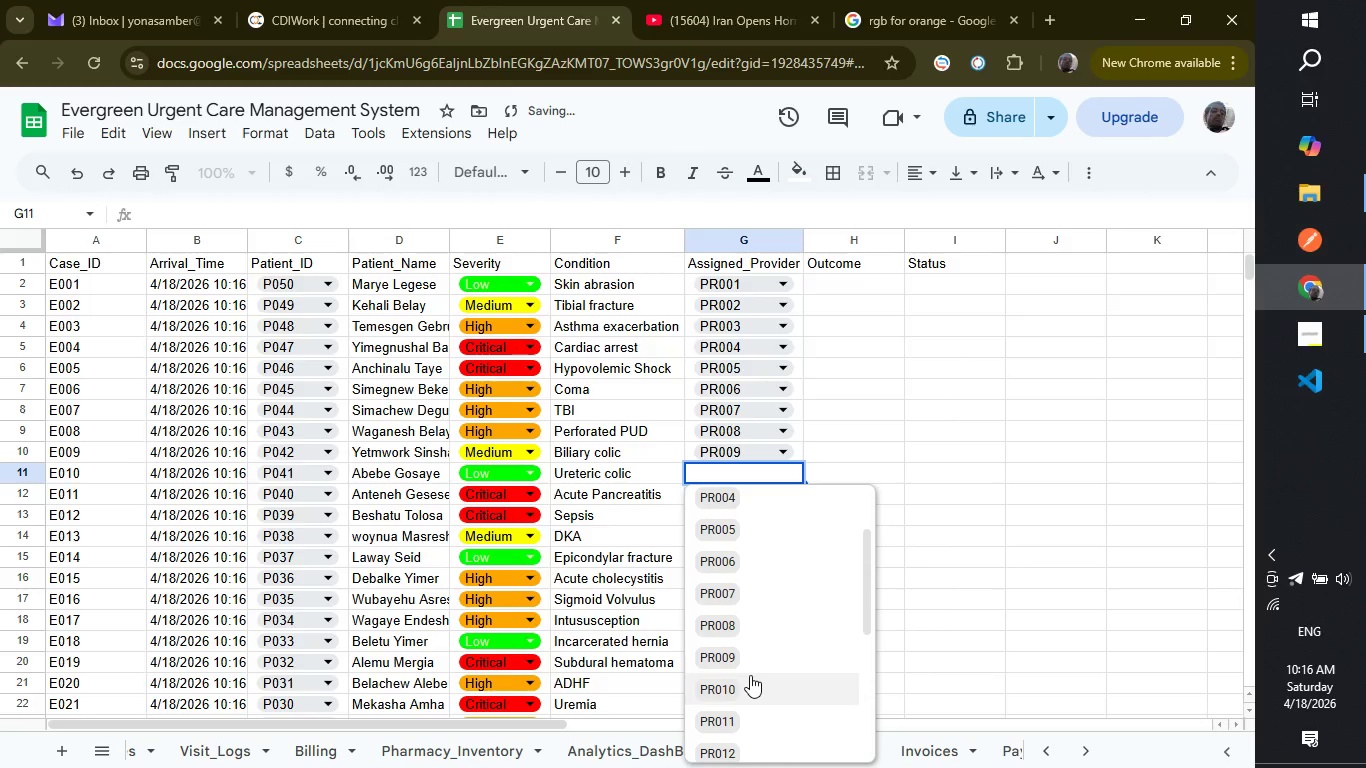 
left_click([750, 675])
 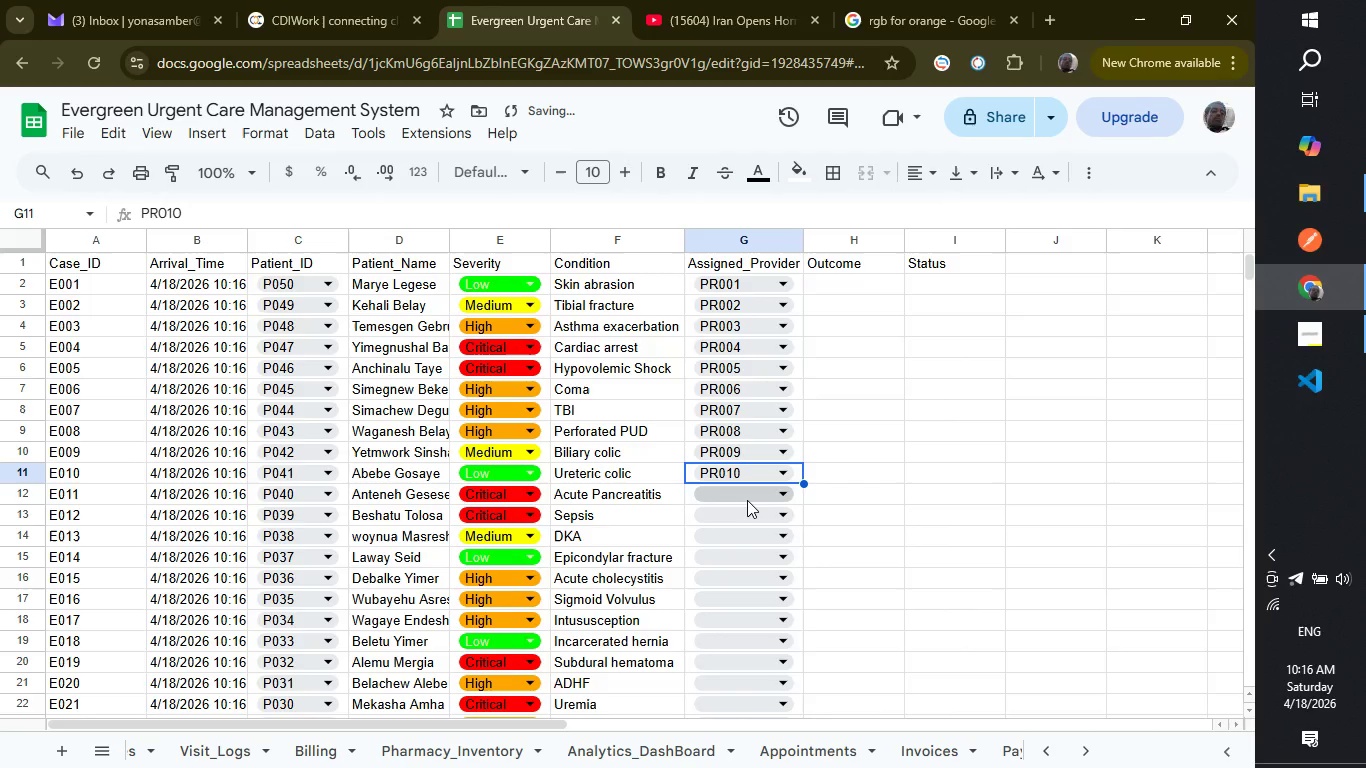 
left_click([747, 500])
 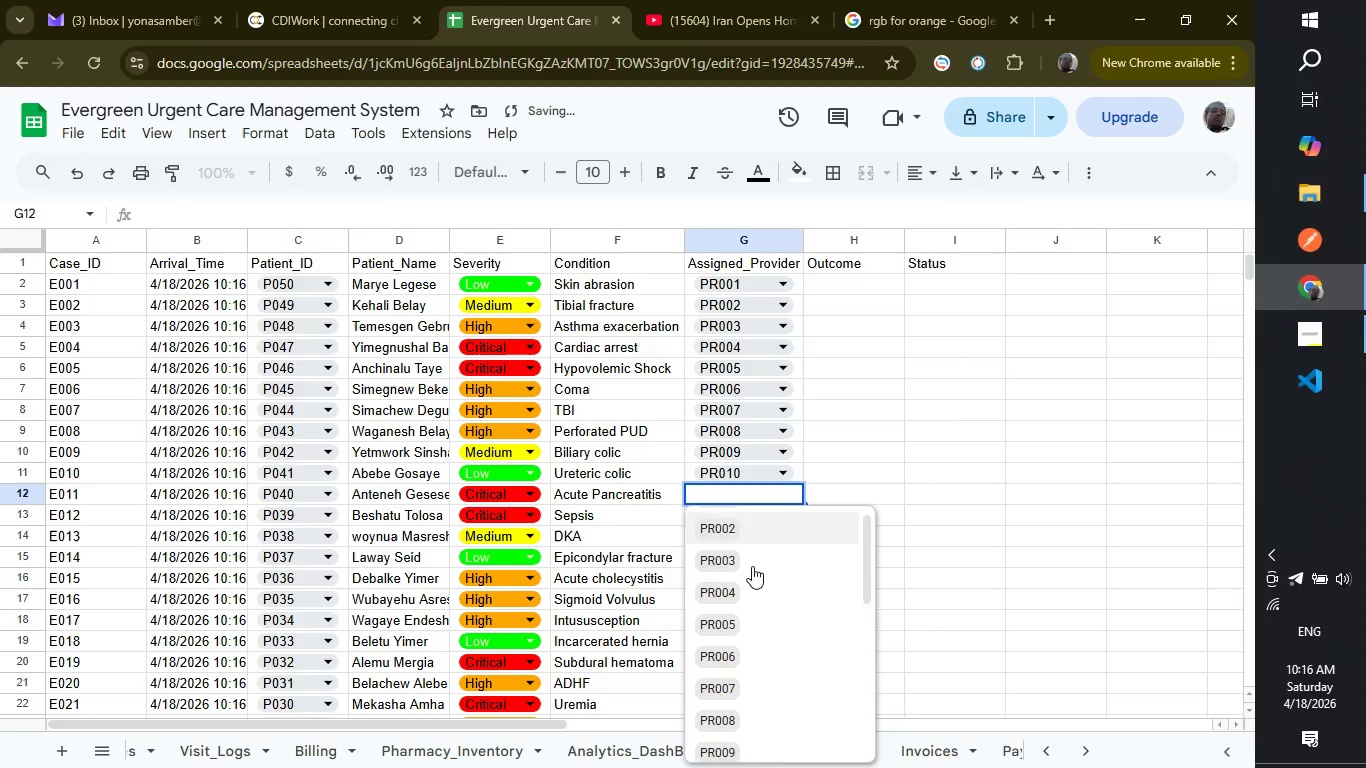 
scroll: coordinate [752, 566], scroll_direction: down, amount: 1.0
 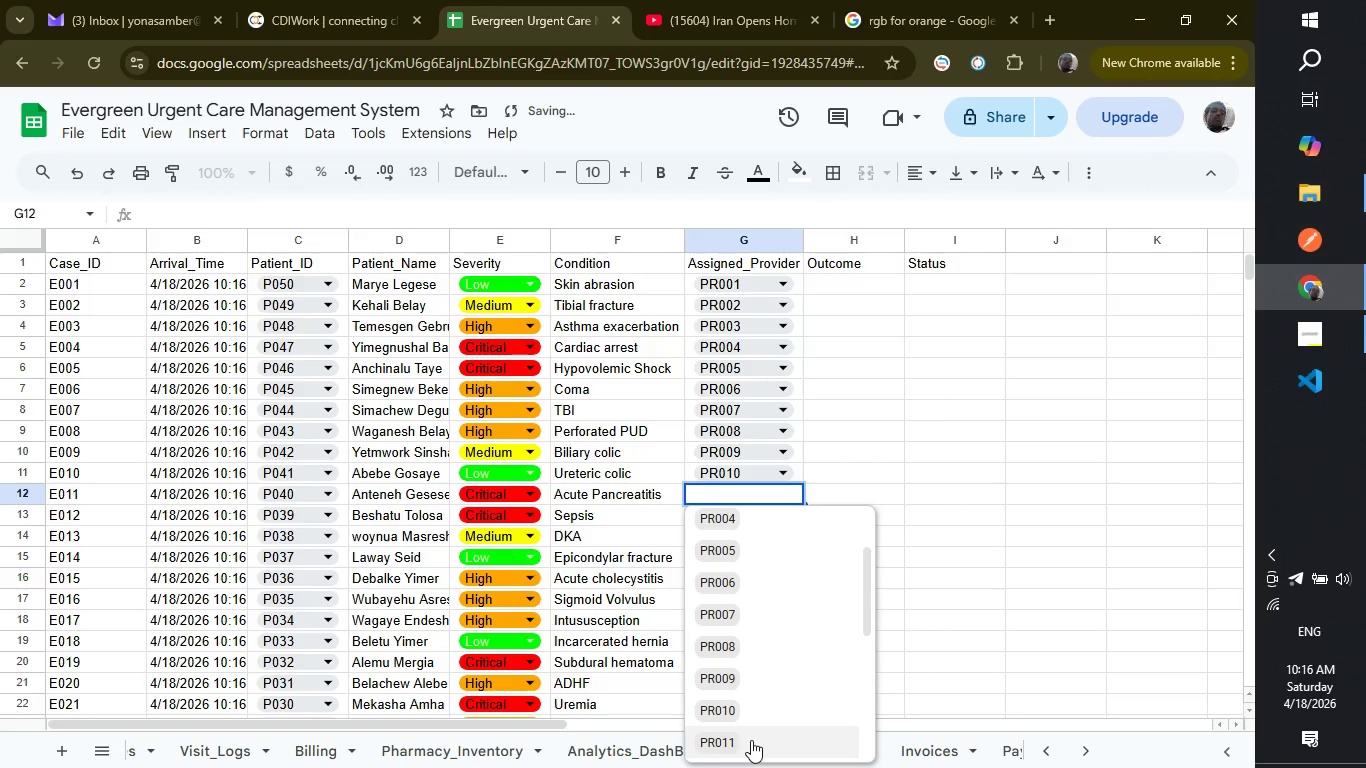 
left_click([730, 732])
 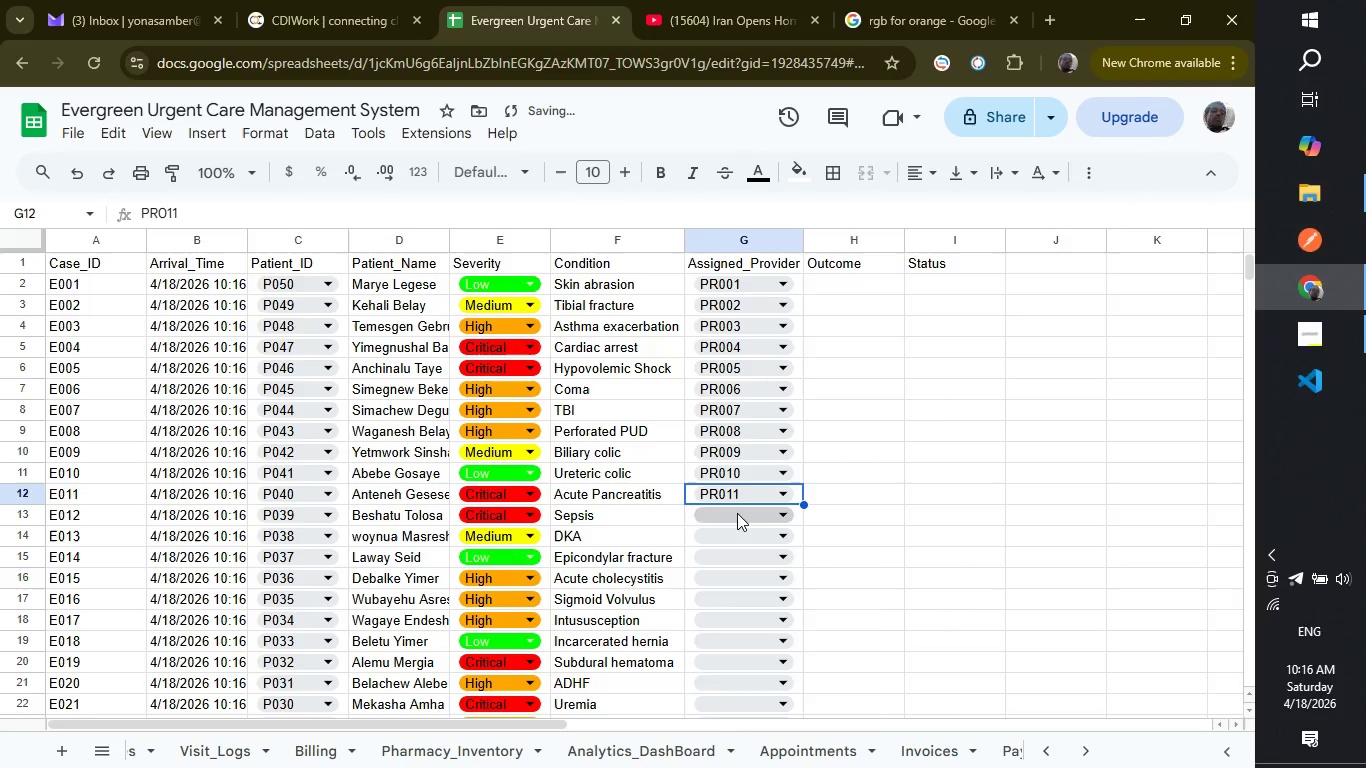 
left_click([737, 513])
 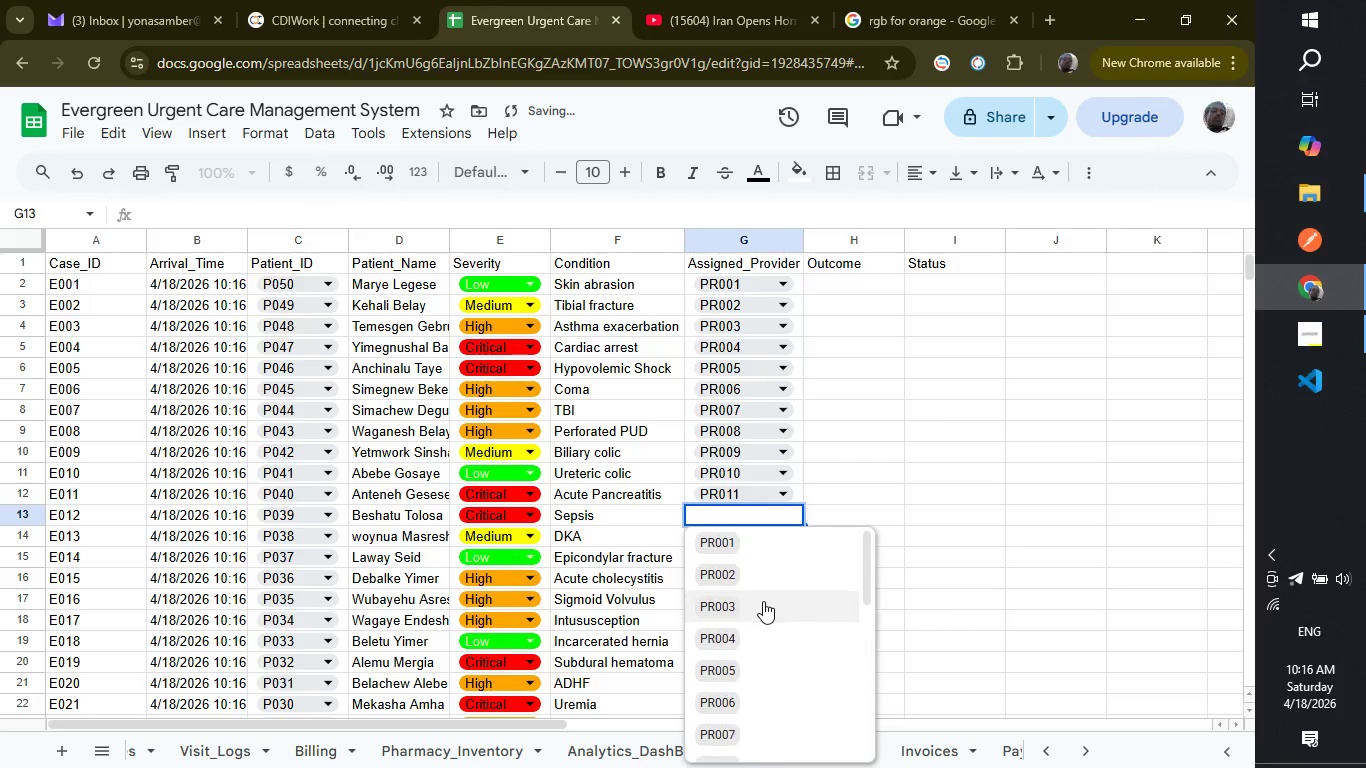 
scroll: coordinate [763, 601], scroll_direction: down, amount: 2.0
 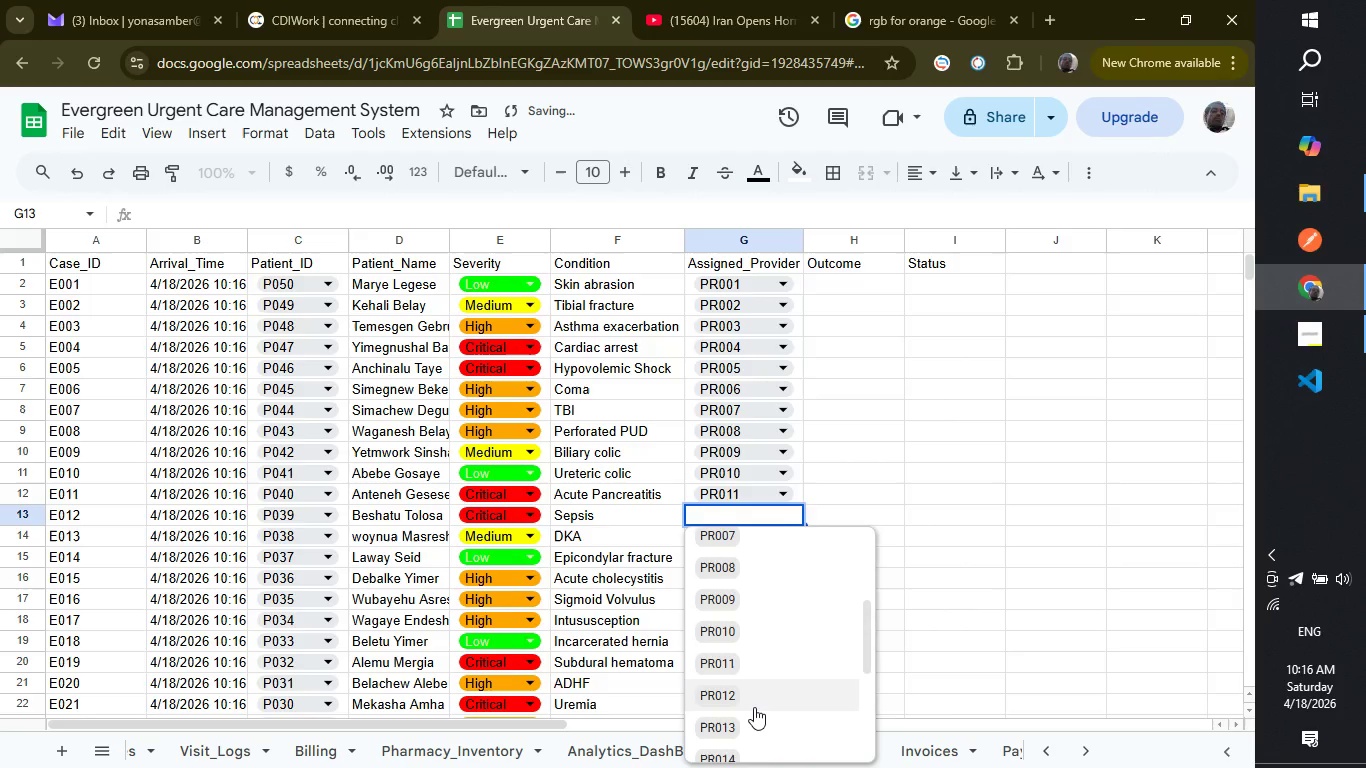 
left_click([754, 707])
 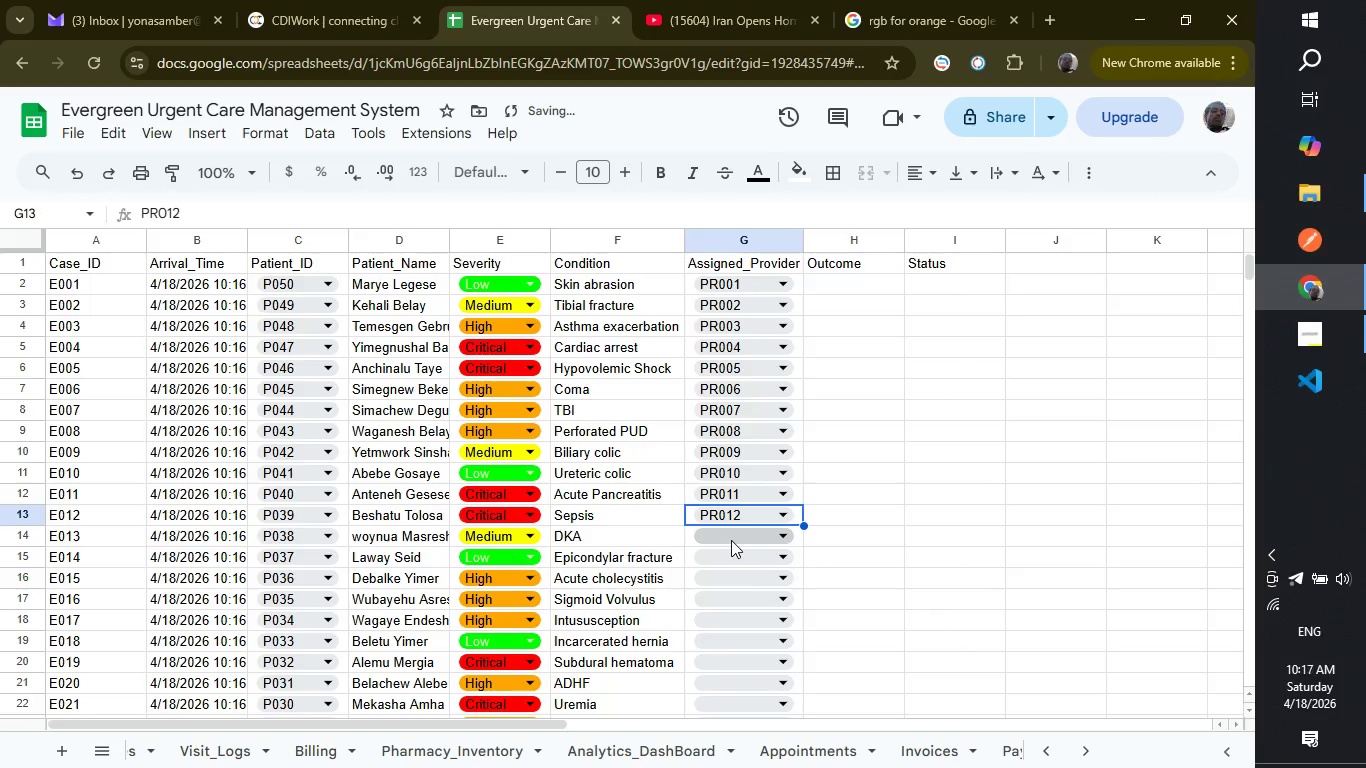 
left_click([731, 540])
 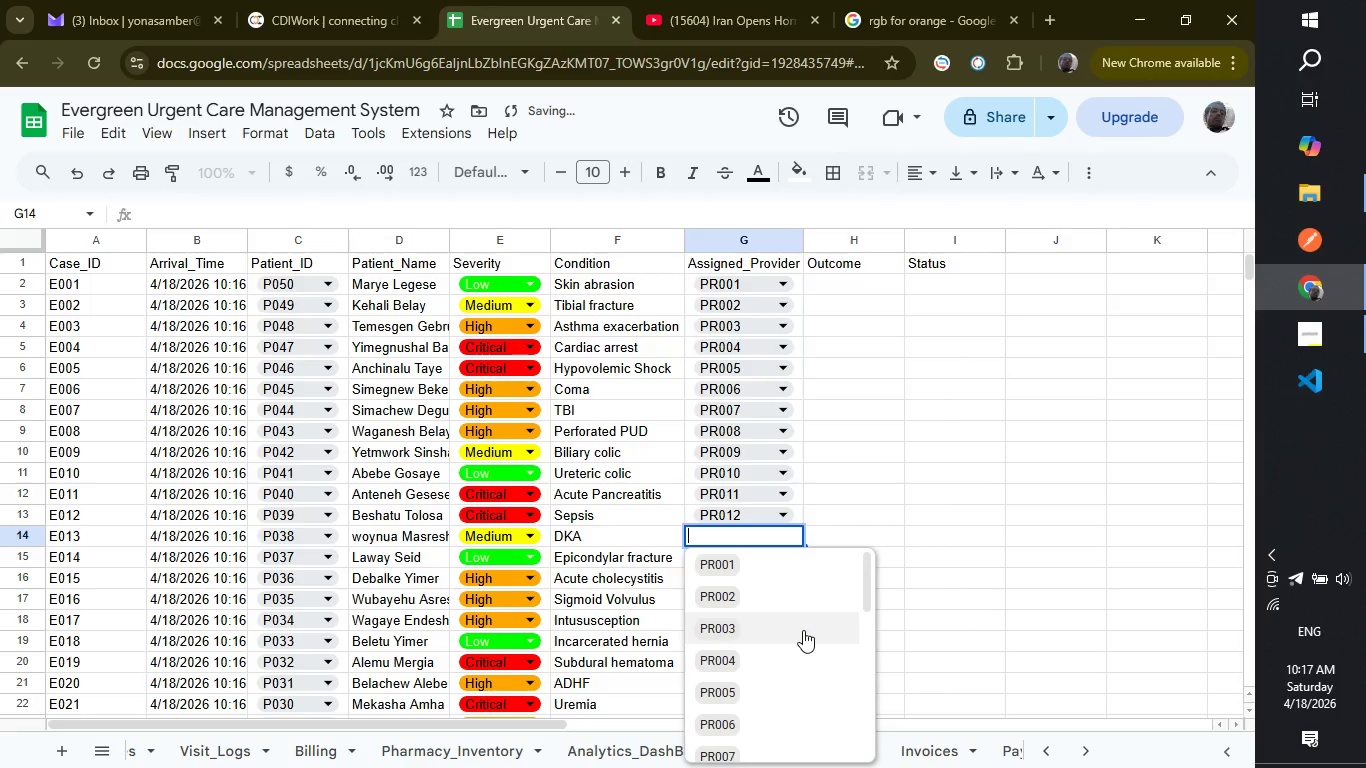 
scroll: coordinate [802, 637], scroll_direction: down, amount: 3.0
 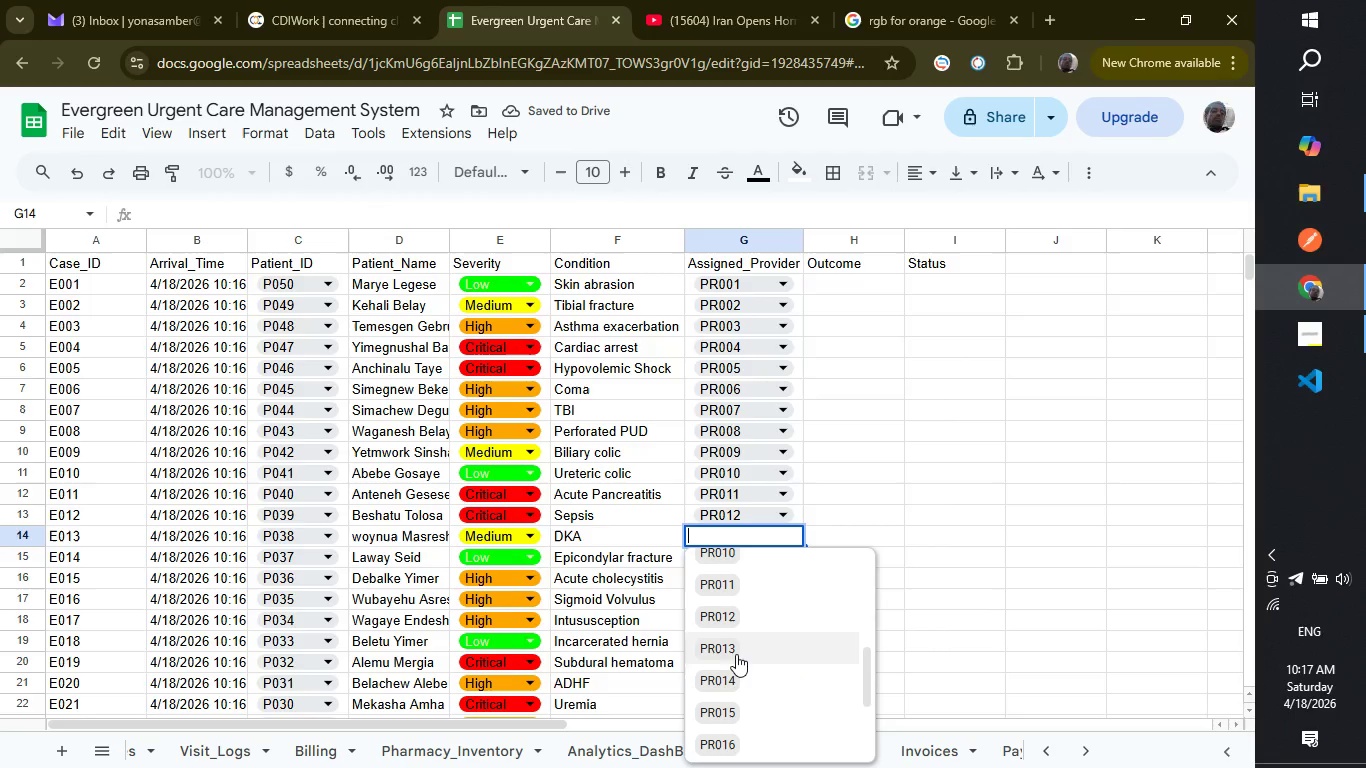 
left_click([736, 654])
 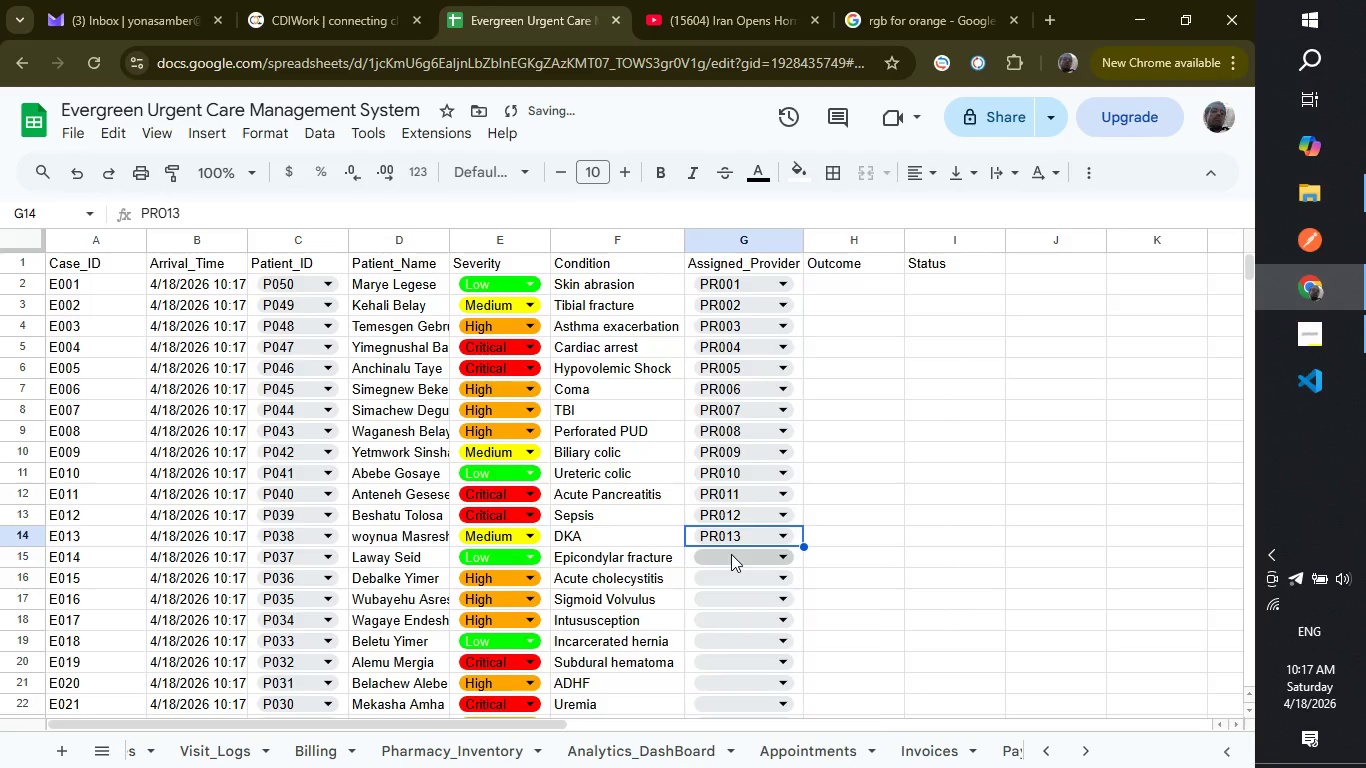 
left_click([731, 554])
 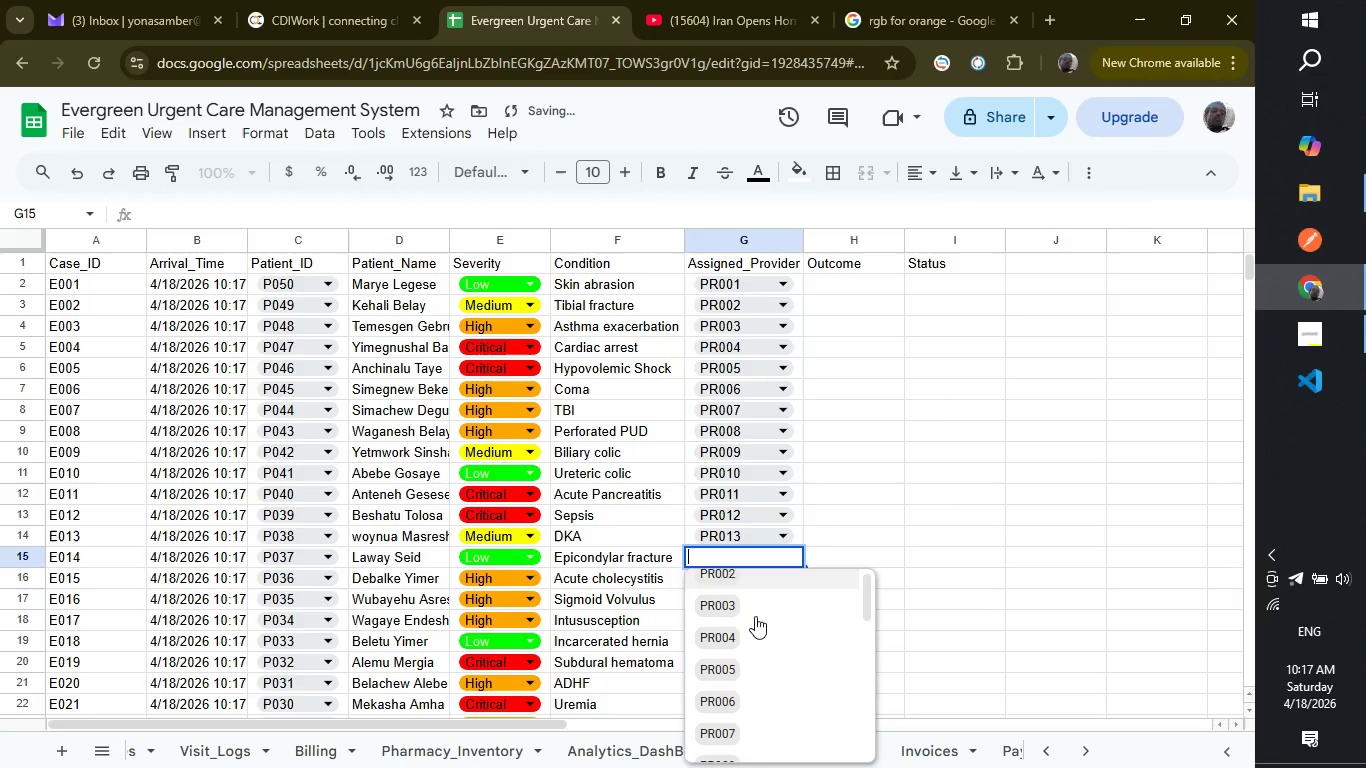 
scroll: coordinate [755, 649], scroll_direction: down, amount: 3.0
 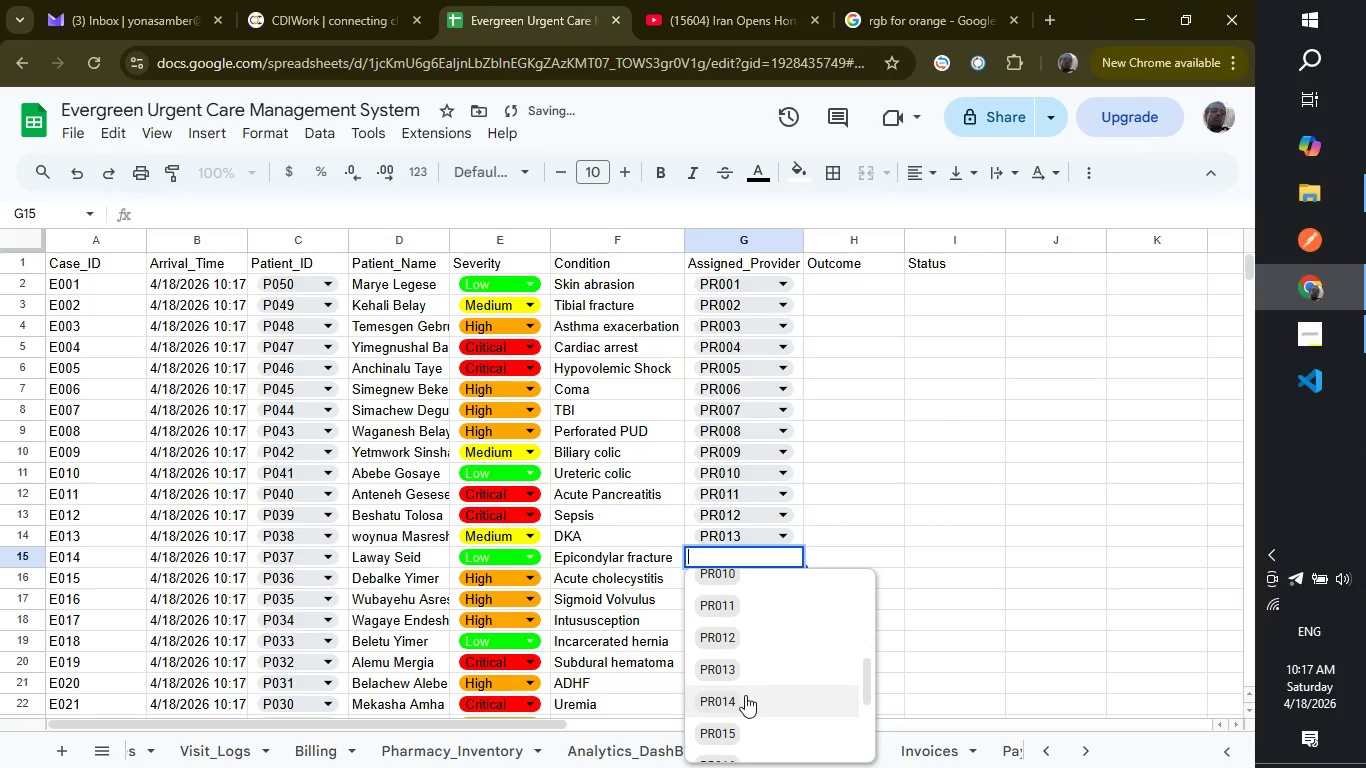 
left_click([745, 695])
 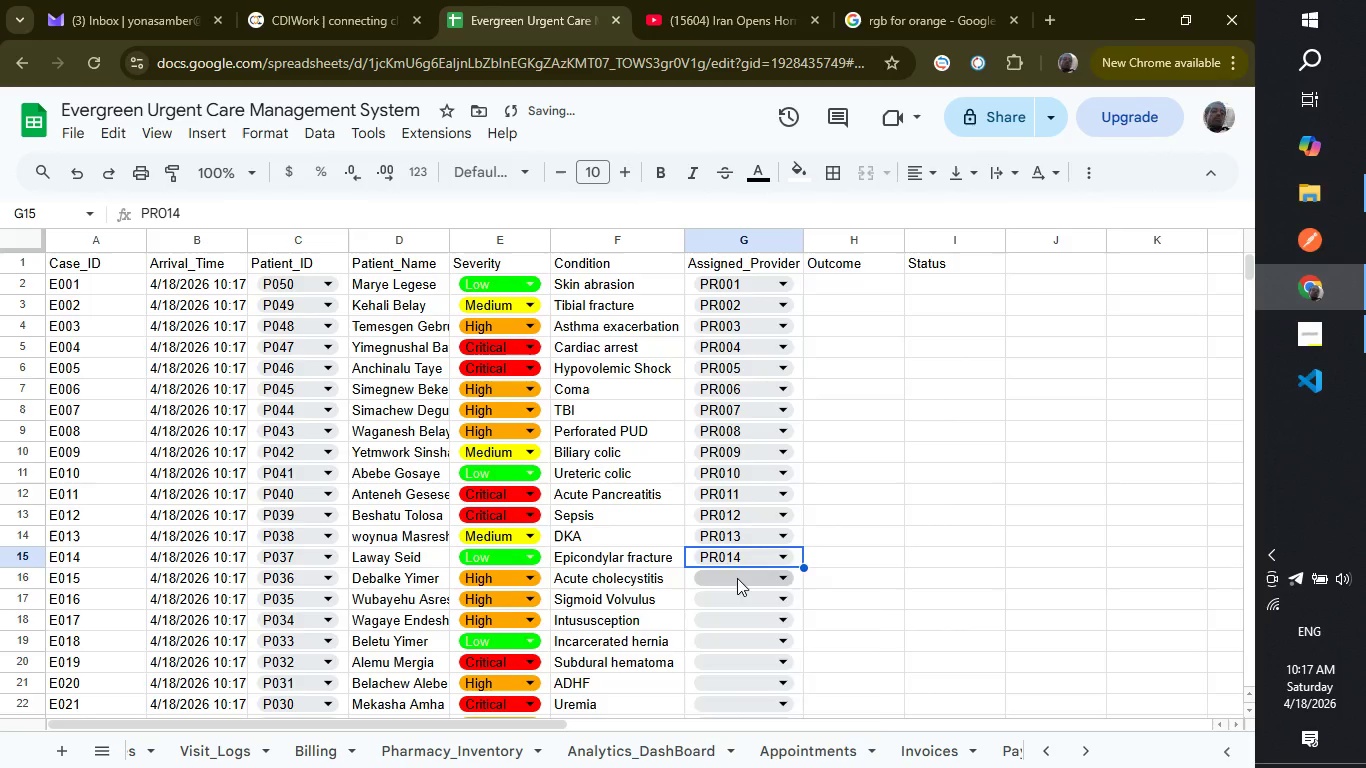 
left_click([737, 578])
 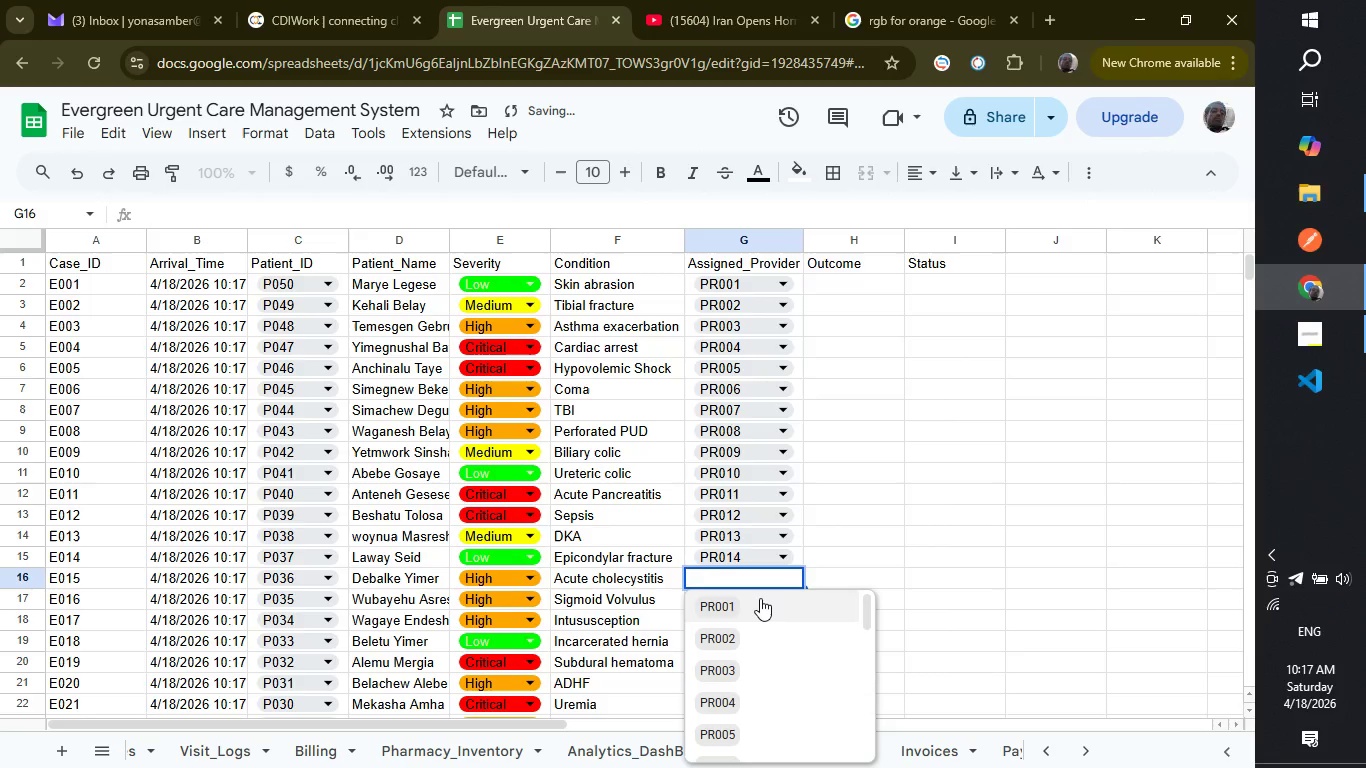 
scroll: coordinate [758, 706], scroll_direction: down, amount: 3.0
 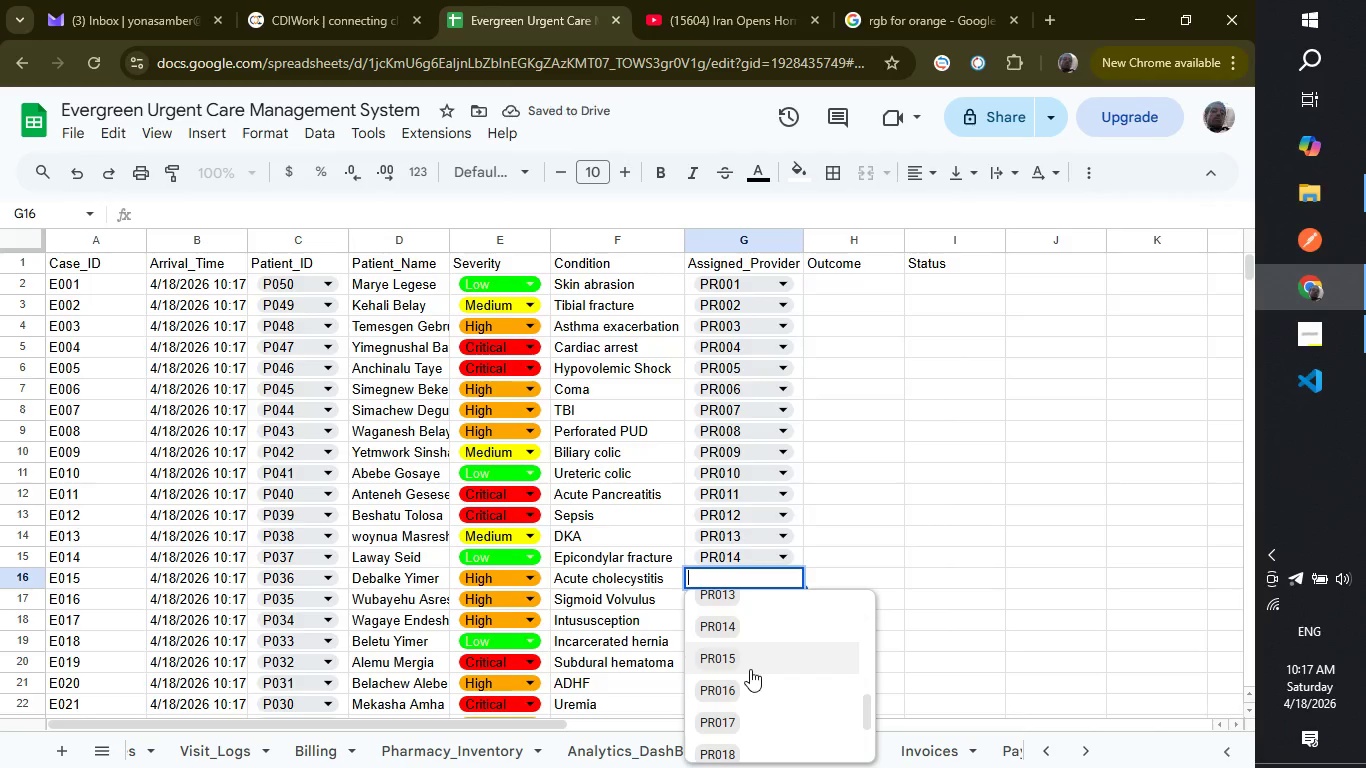 
left_click([750, 669])
 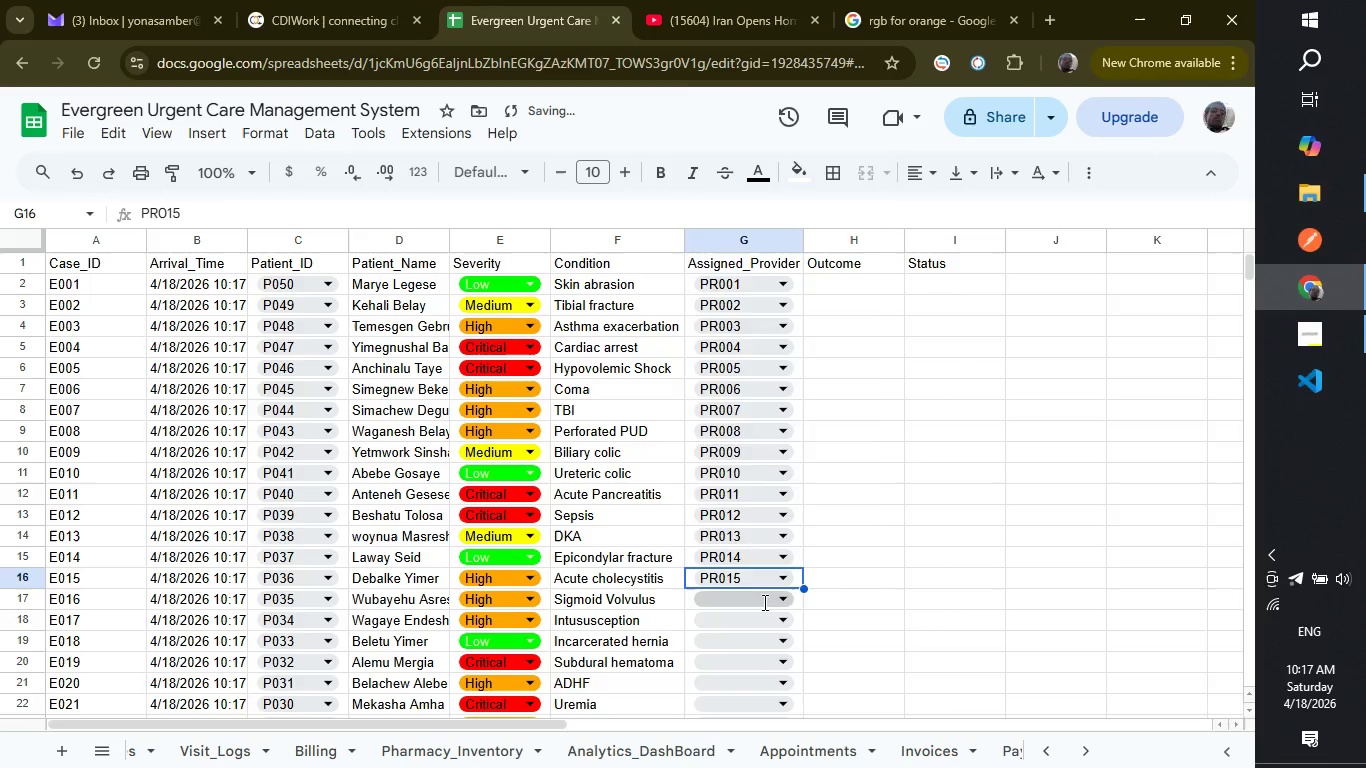 
left_click([763, 602])
 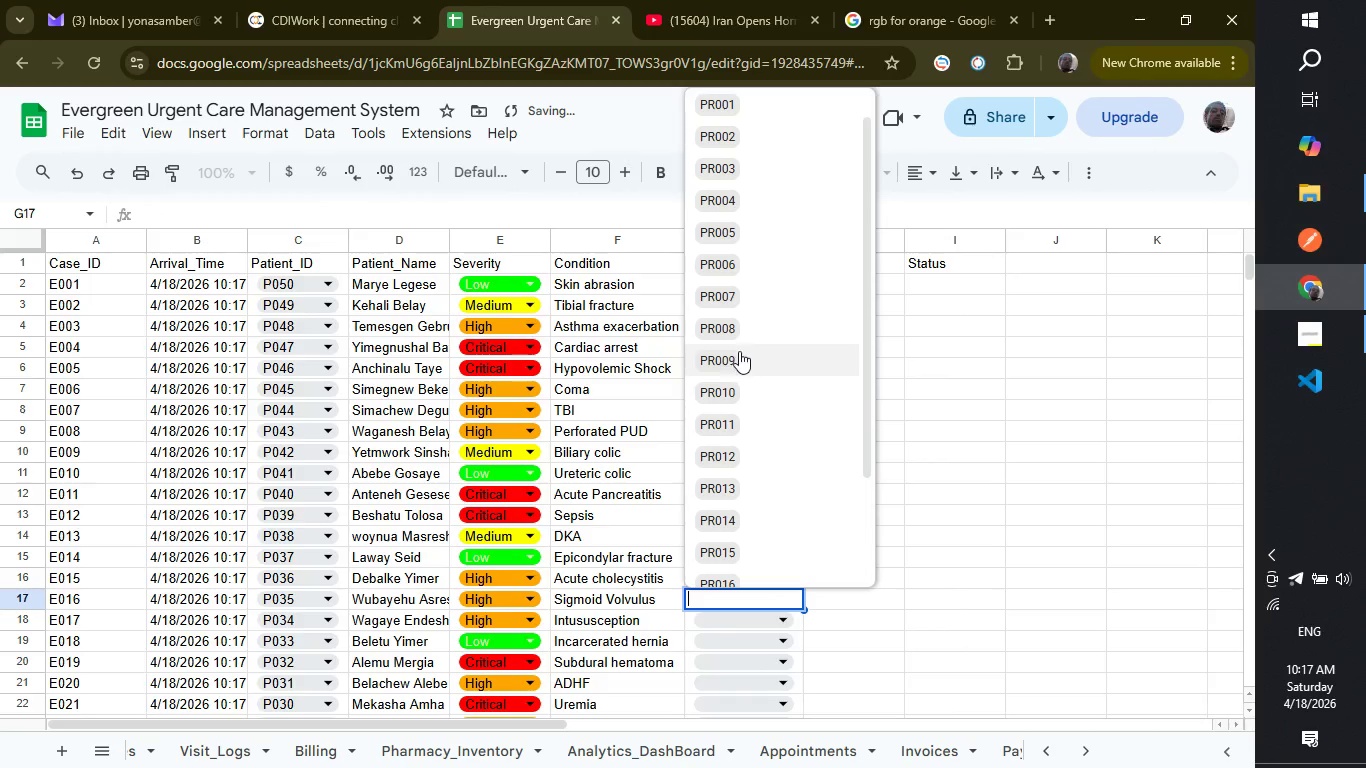 
scroll: coordinate [744, 364], scroll_direction: down, amount: 1.0
 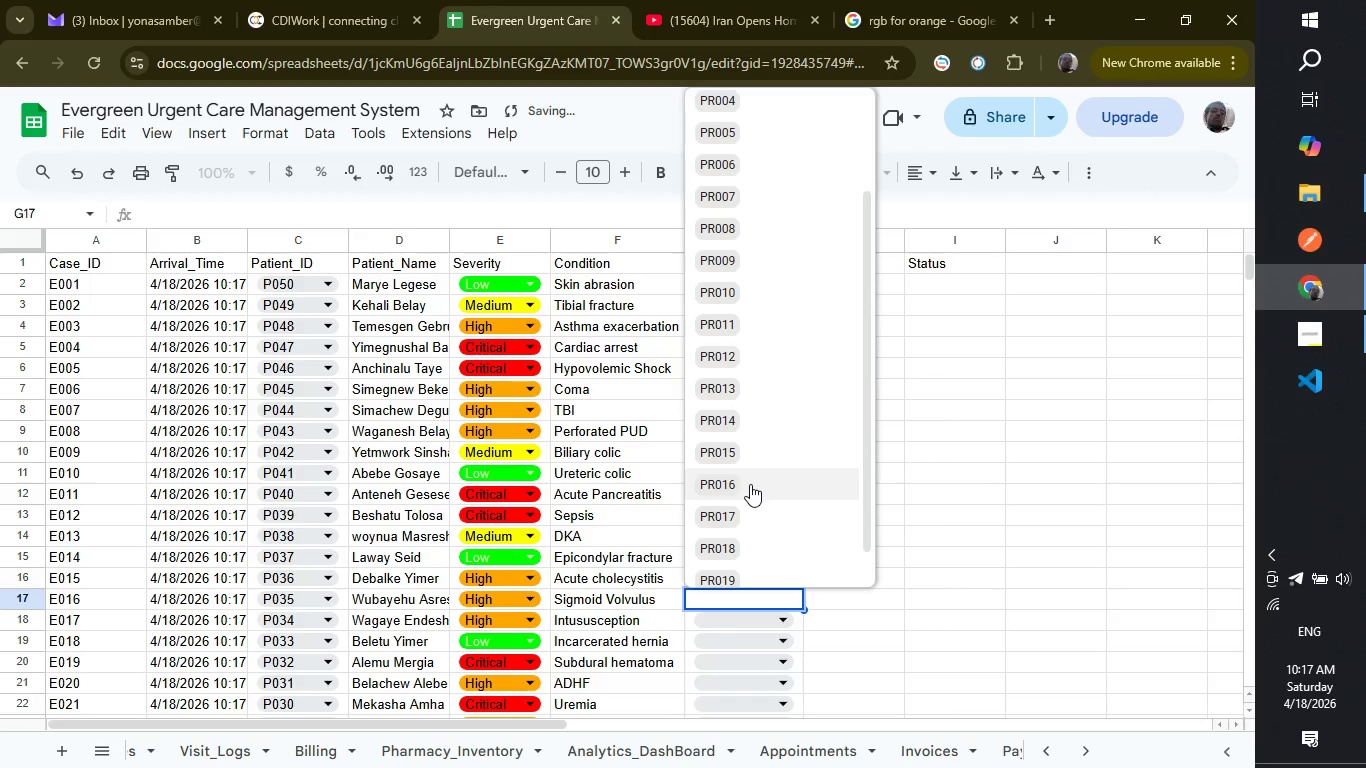 
left_click([750, 484])
 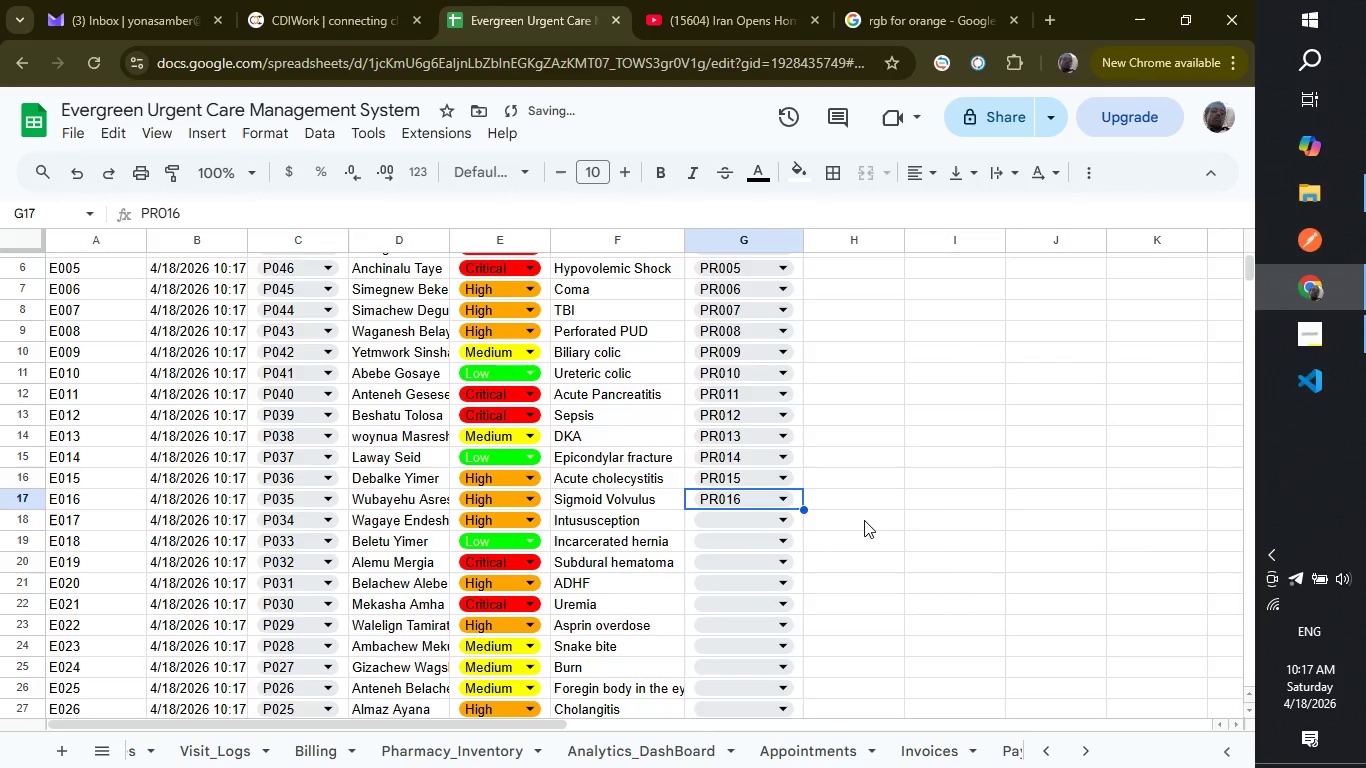 
scroll: coordinate [864, 520], scroll_direction: down, amount: 1.0
 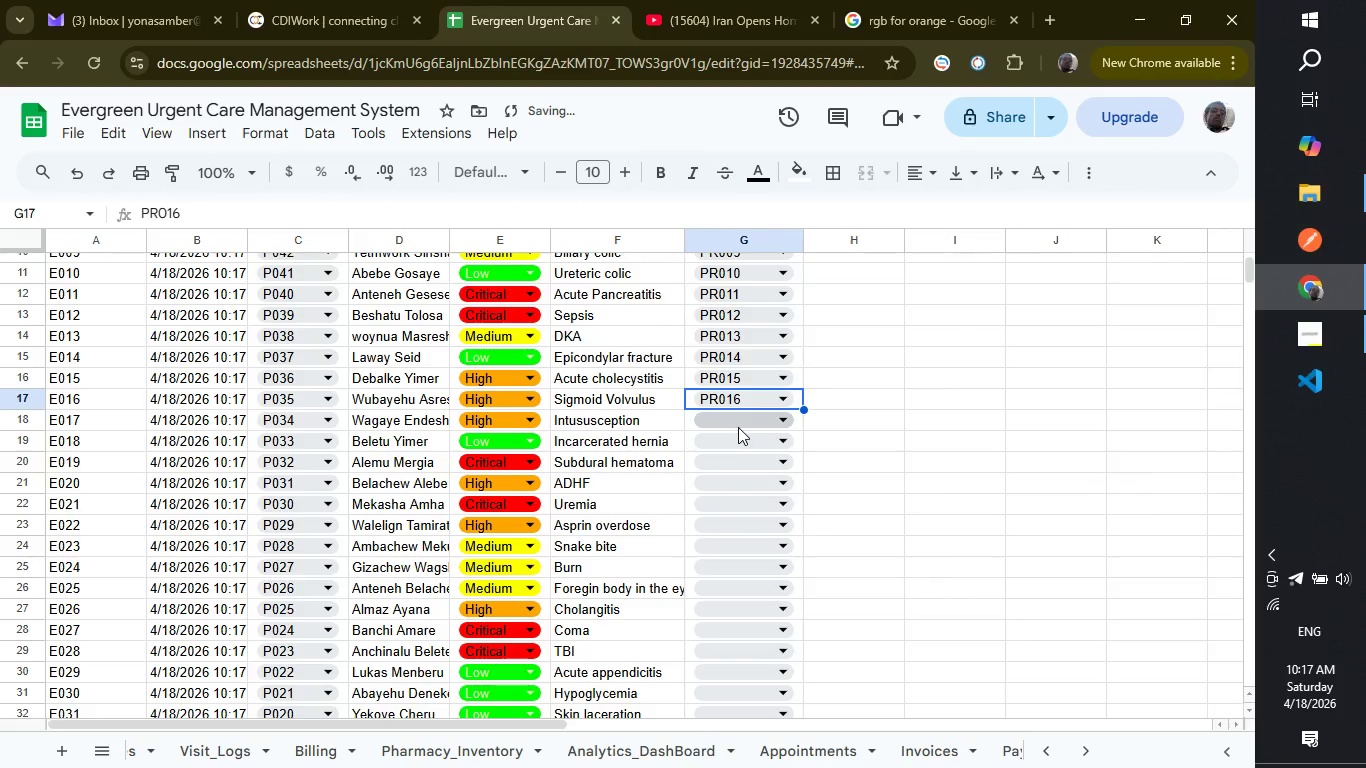 
left_click([736, 425])
 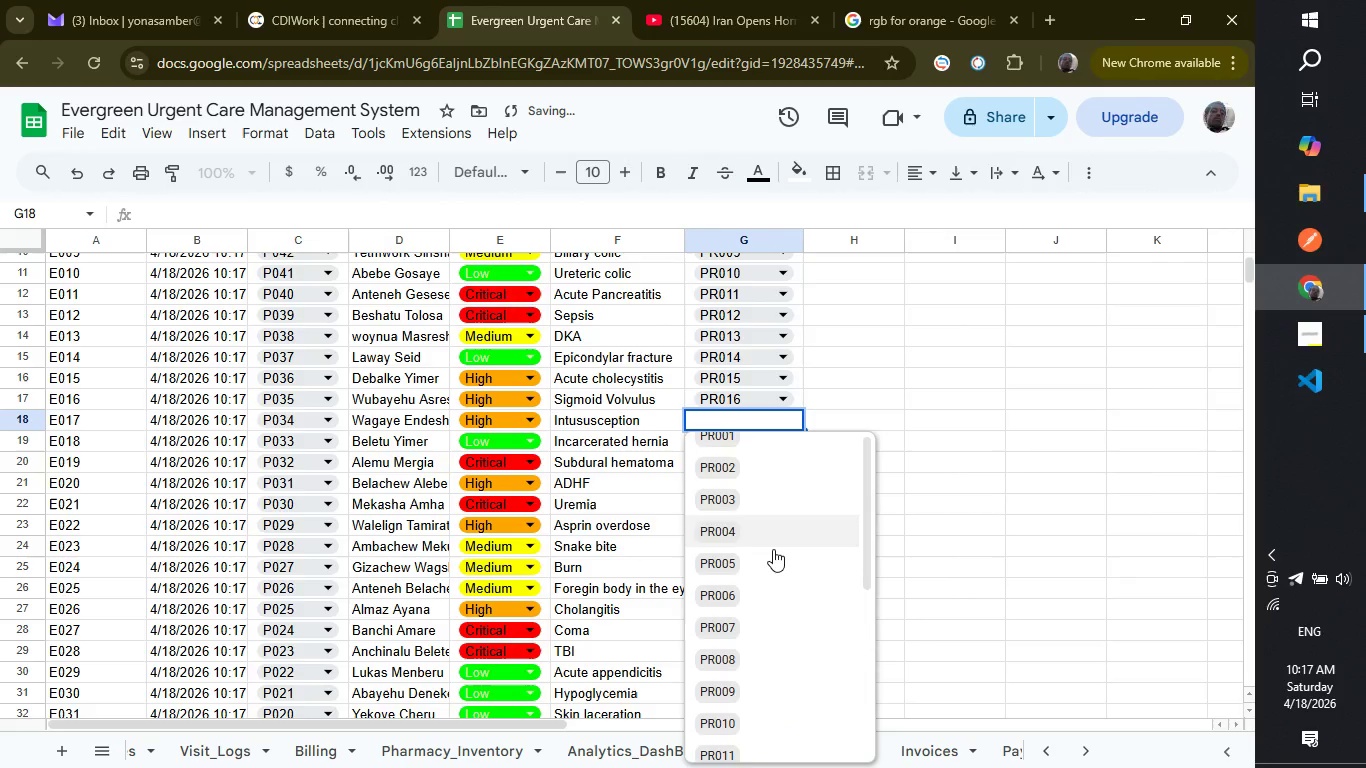 
scroll: coordinate [772, 629], scroll_direction: down, amount: 3.0
 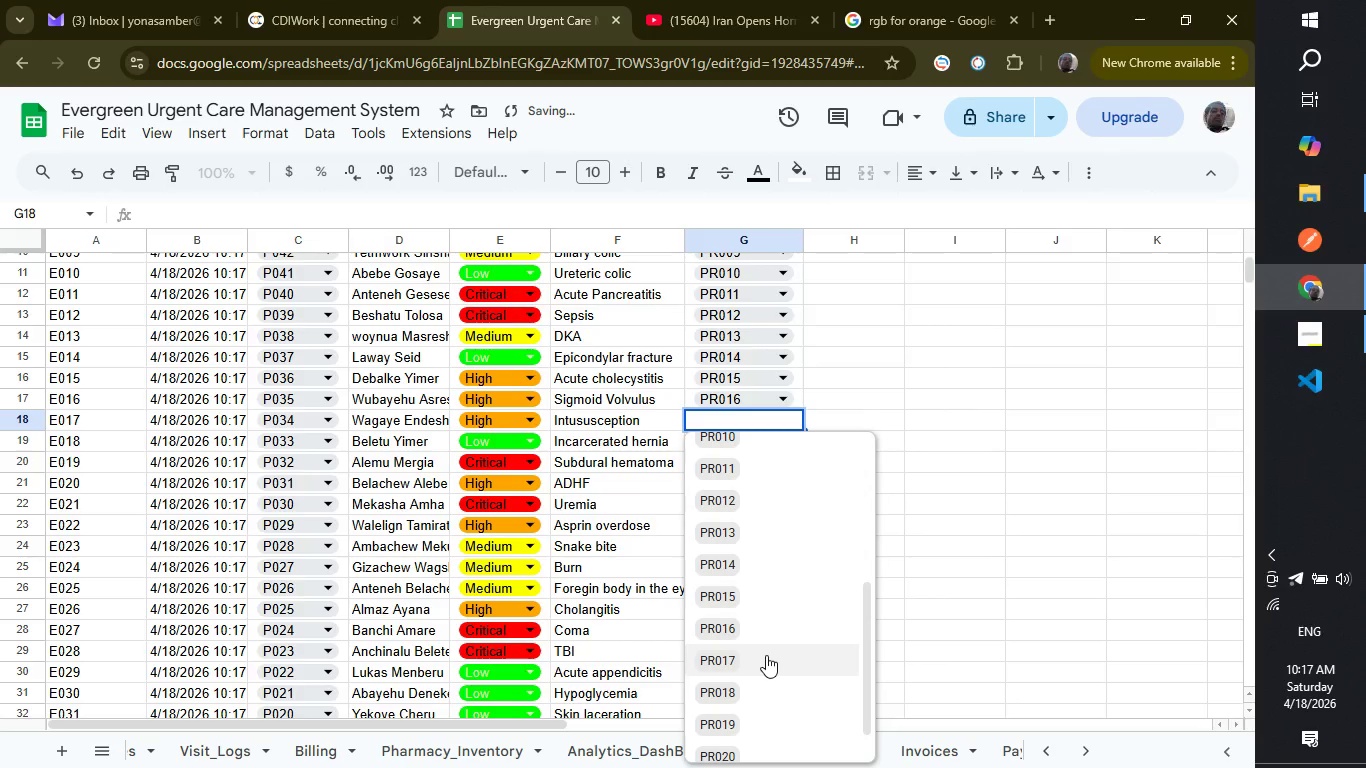 
left_click([766, 655])
 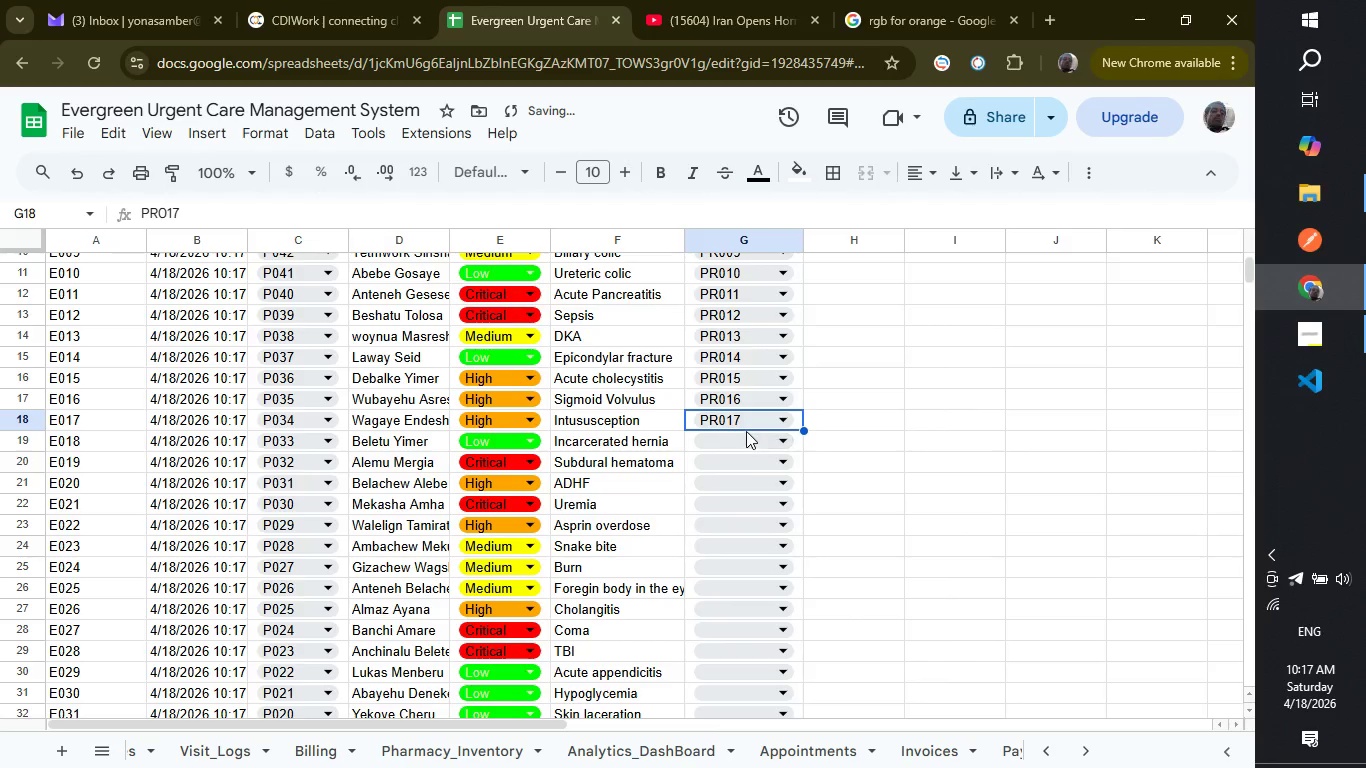 
left_click([746, 431])
 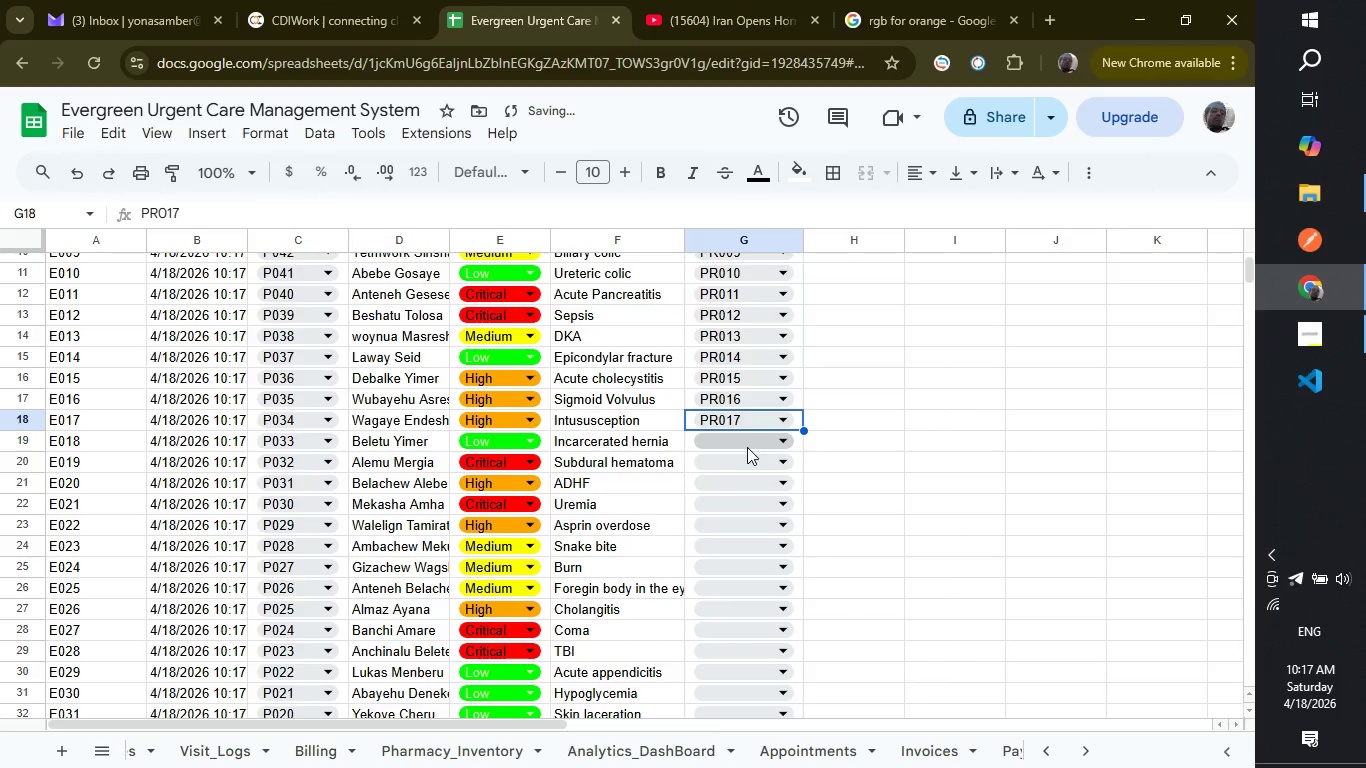 
left_click([747, 447])
 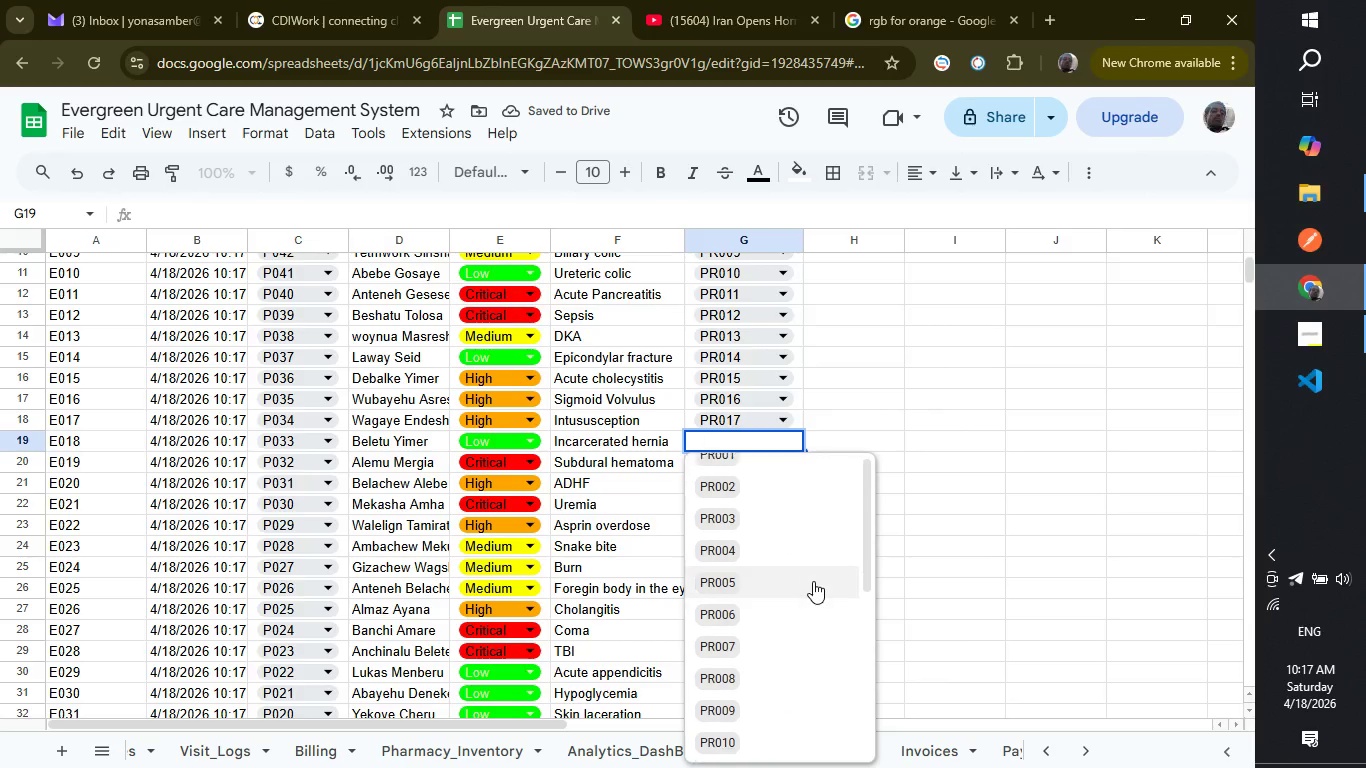 
scroll: coordinate [813, 581], scroll_direction: down, amount: 3.0
 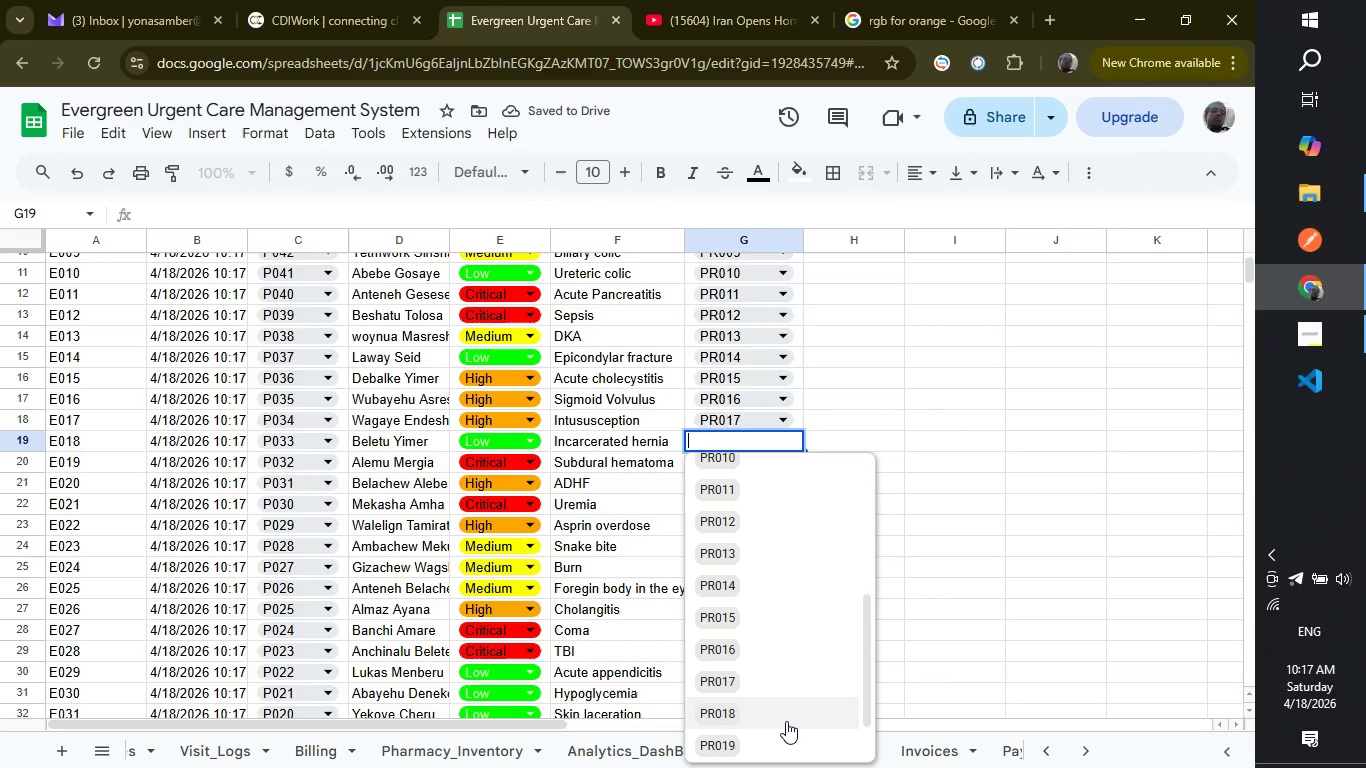 
left_click([786, 721])
 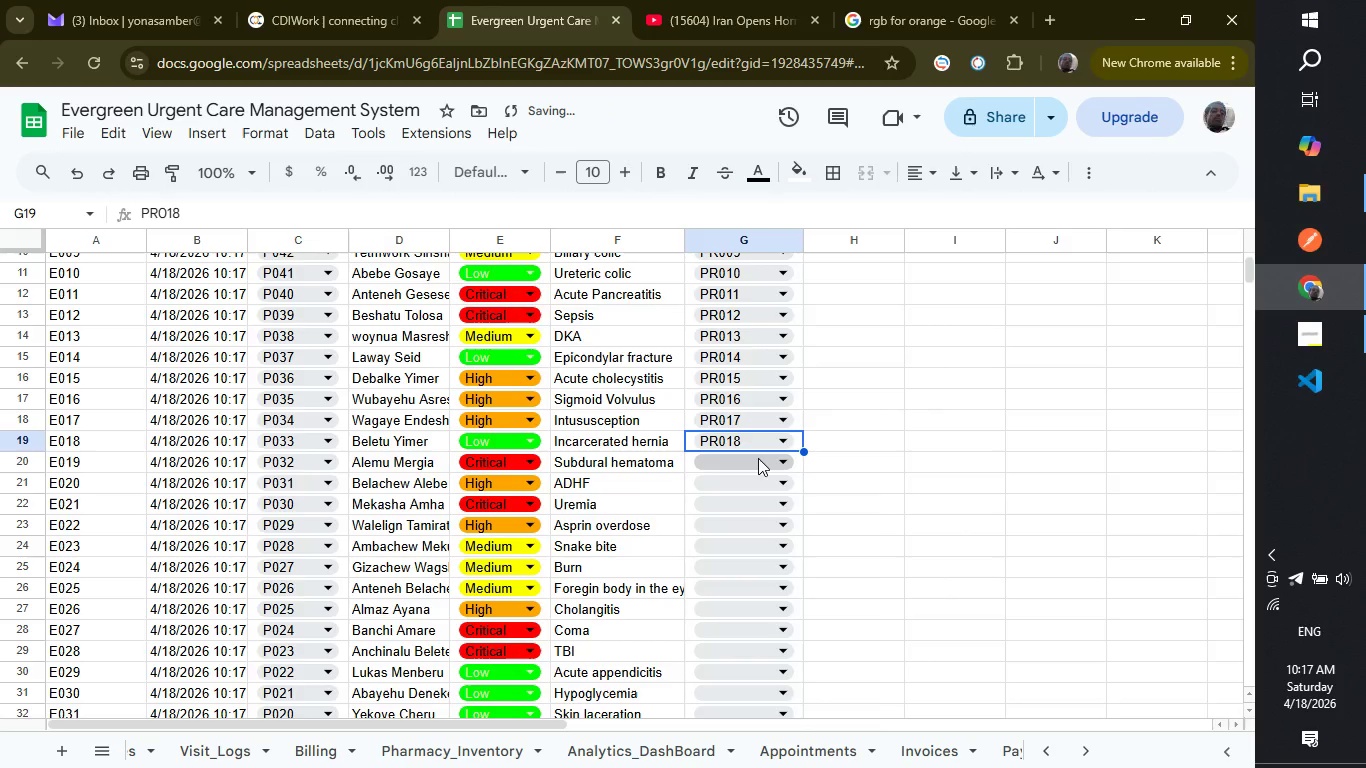 
left_click([758, 458])
 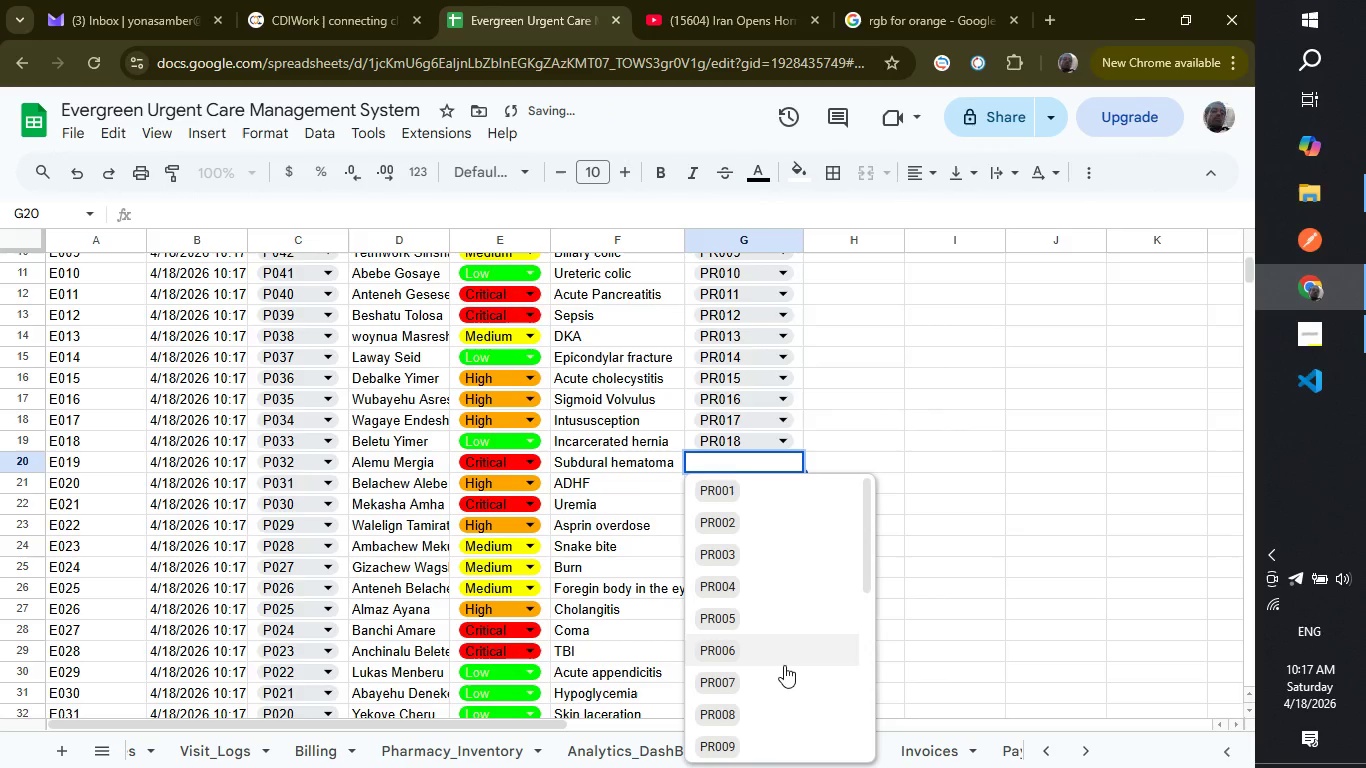 
scroll: coordinate [746, 695], scroll_direction: down, amount: 4.0
 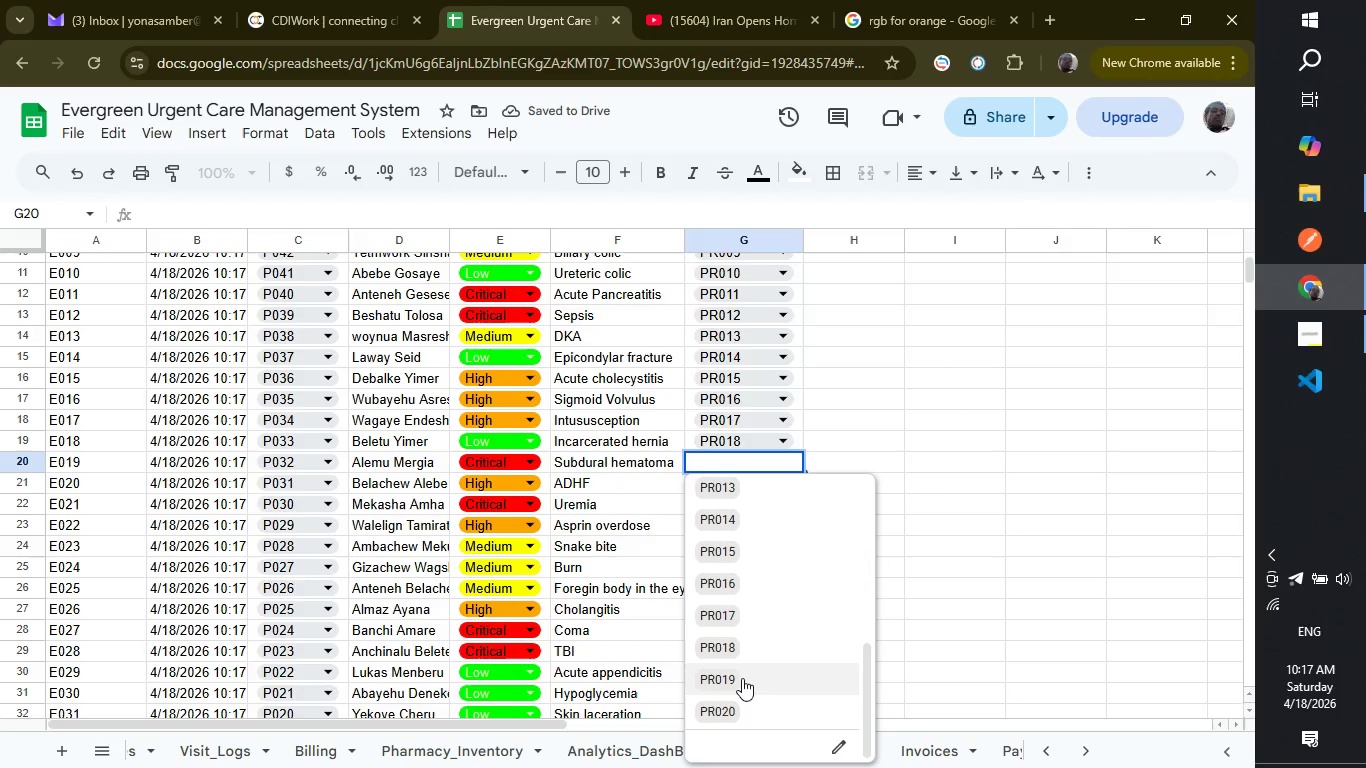 
left_click([742, 678])
 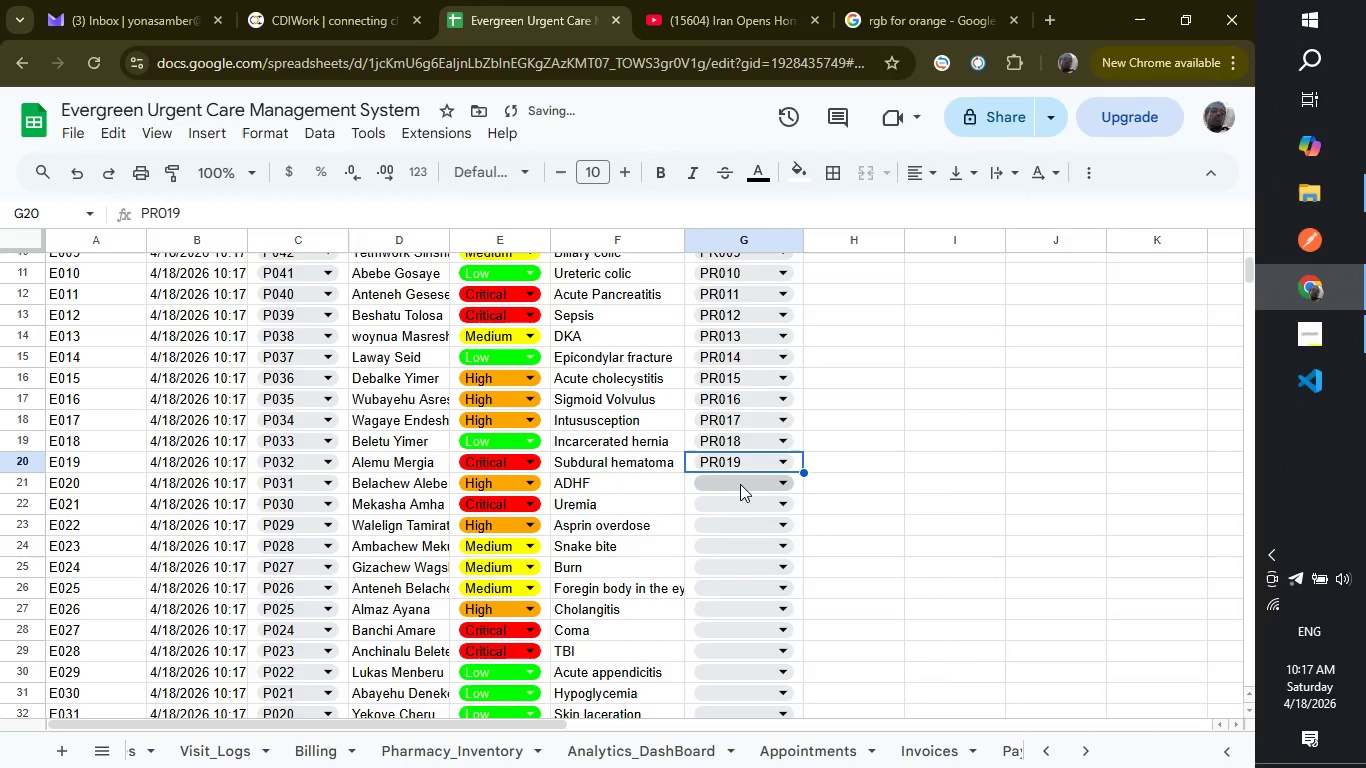 
left_click([740, 484])
 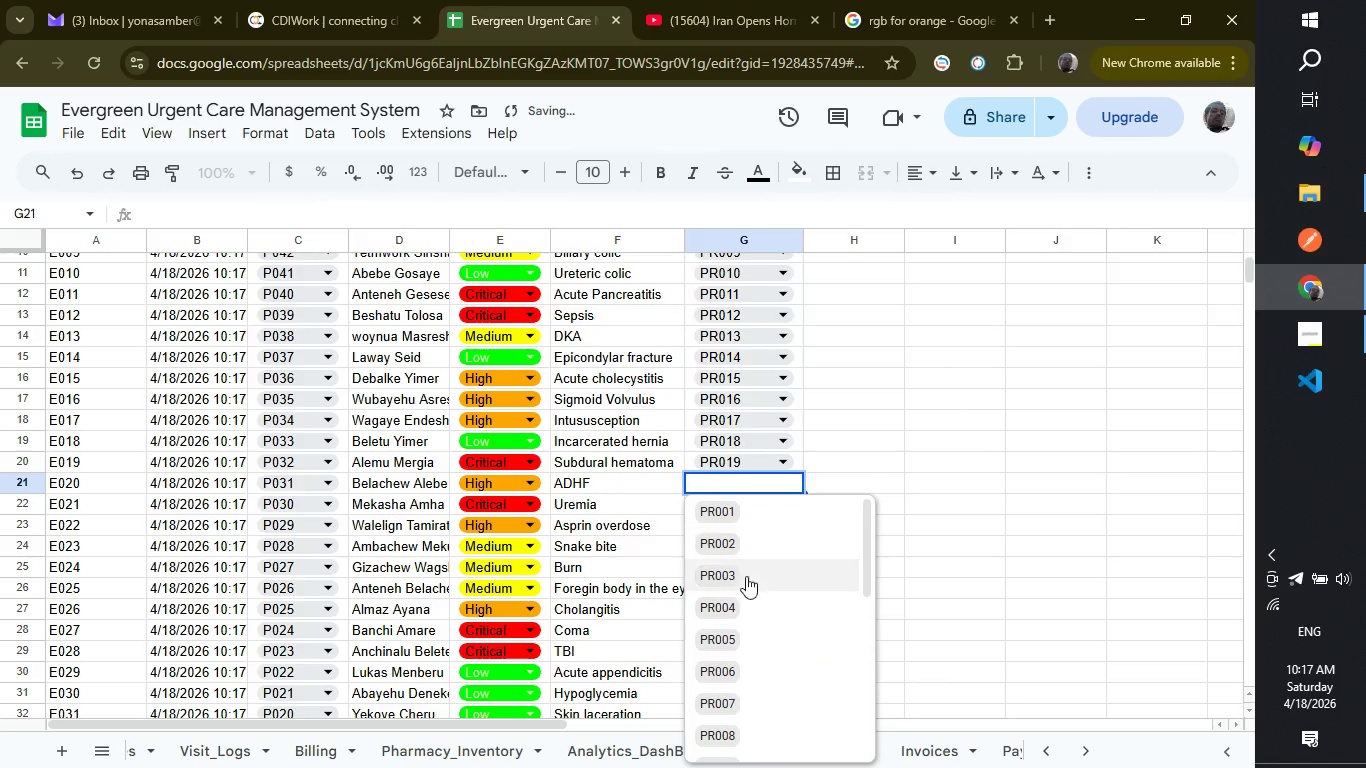 
scroll: coordinate [749, 595], scroll_direction: down, amount: 6.0
 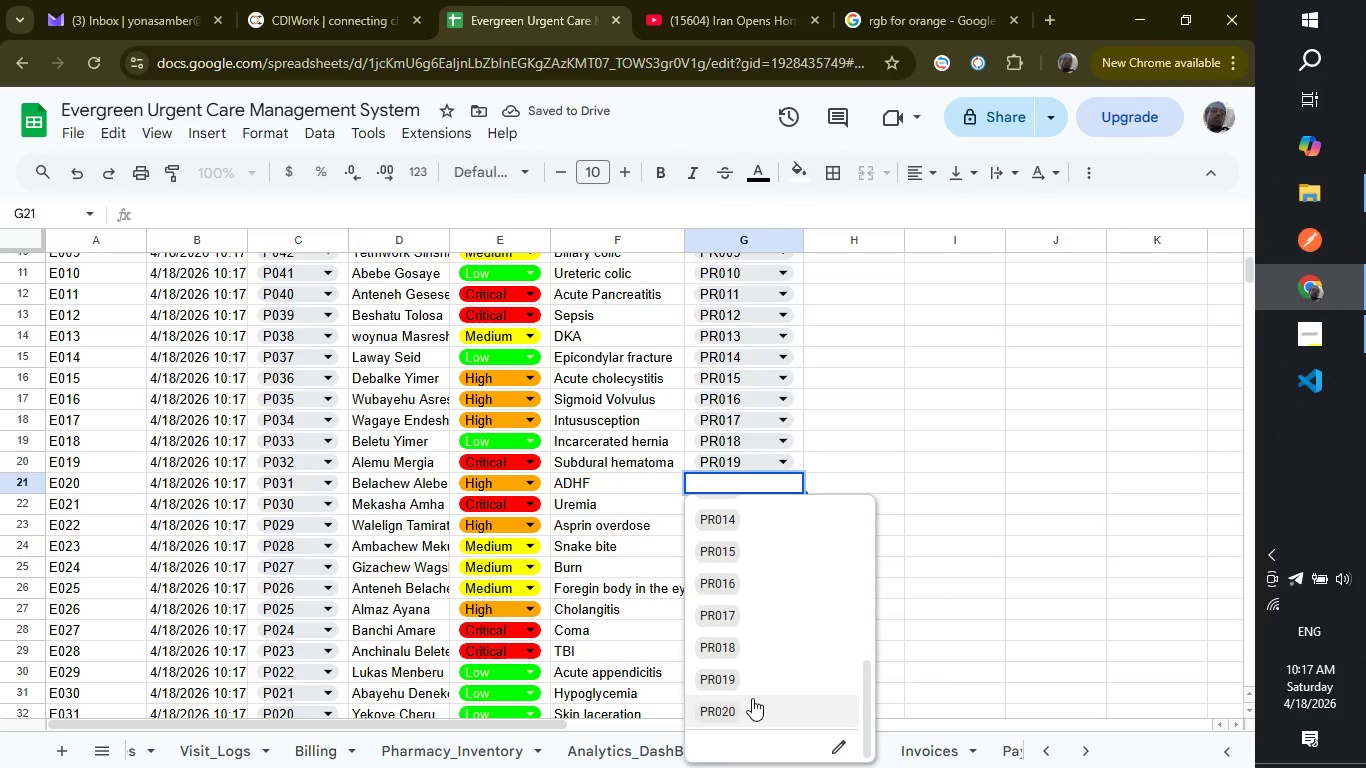 
left_click([752, 698])
 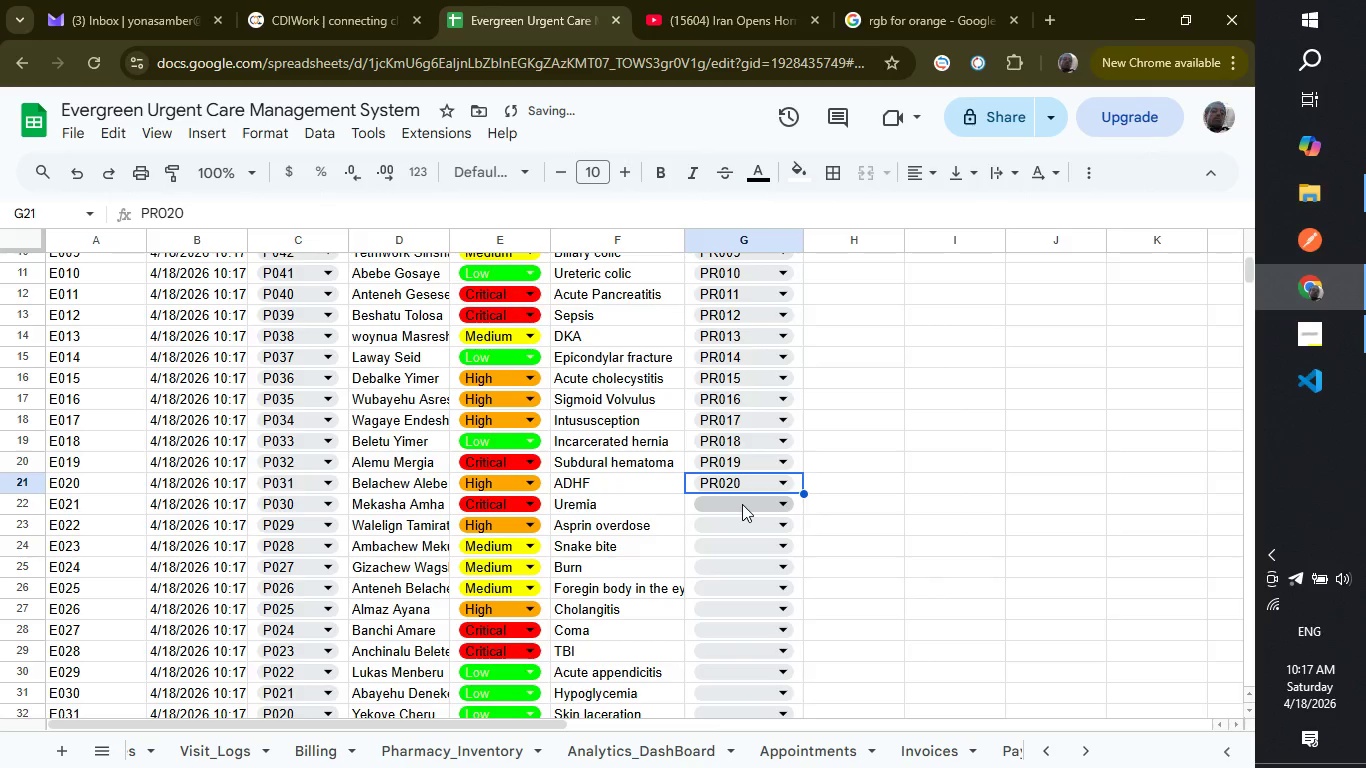 
left_click([742, 504])
 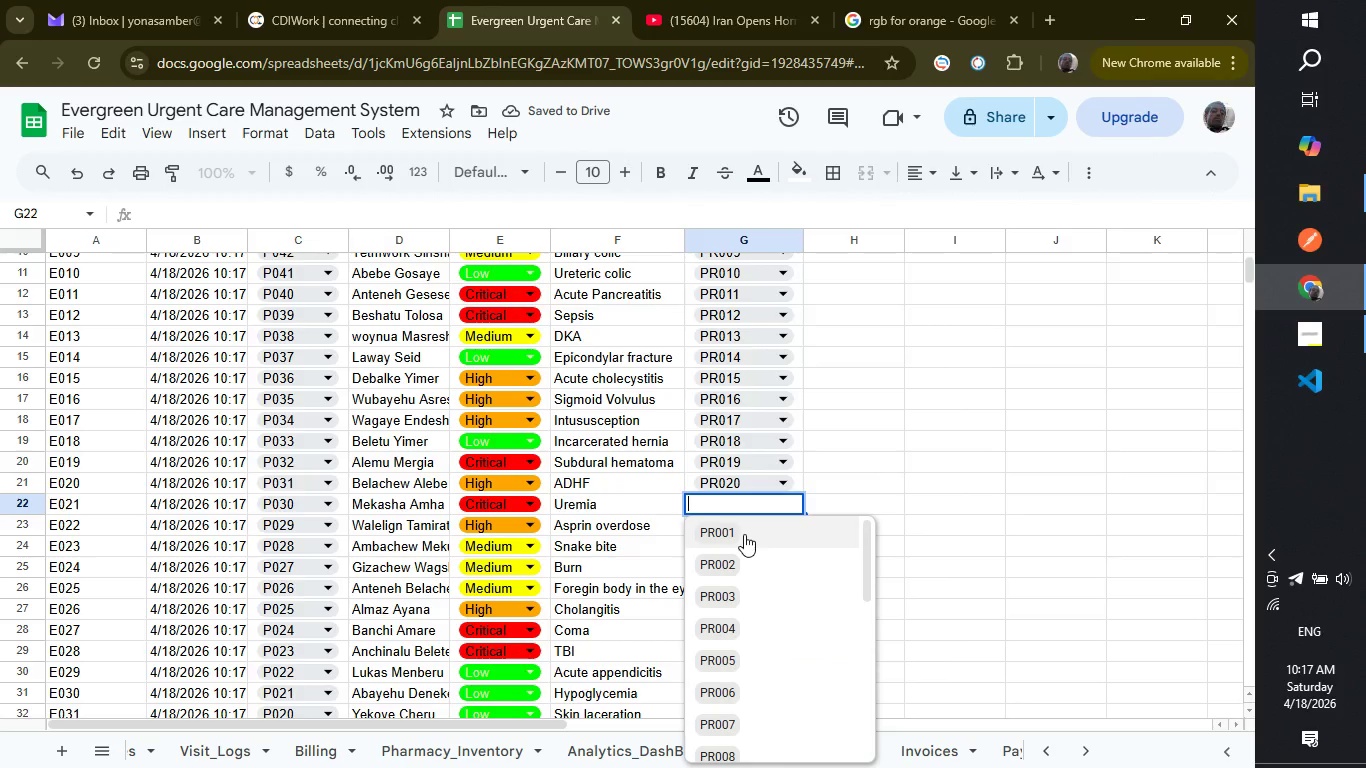 
left_click([744, 534])
 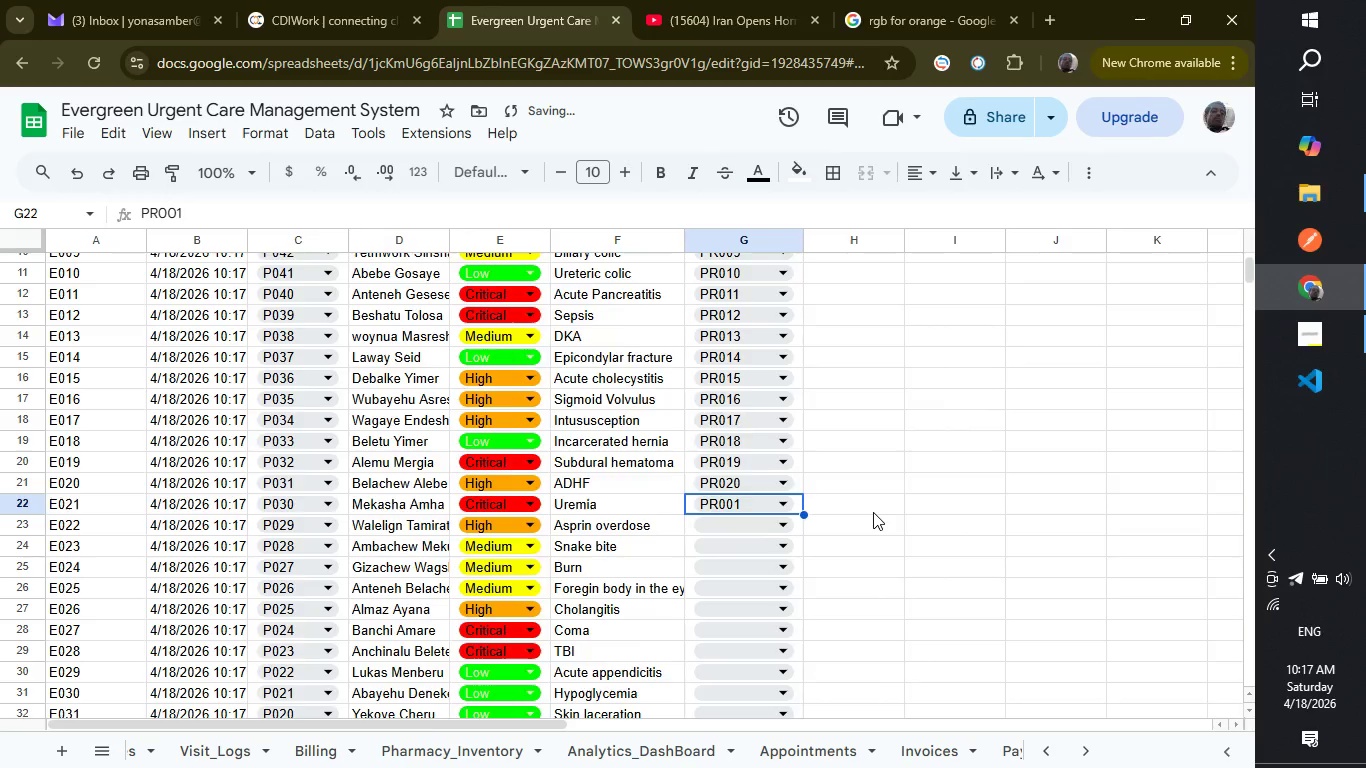 
scroll: coordinate [873, 512], scroll_direction: down, amount: 2.0
 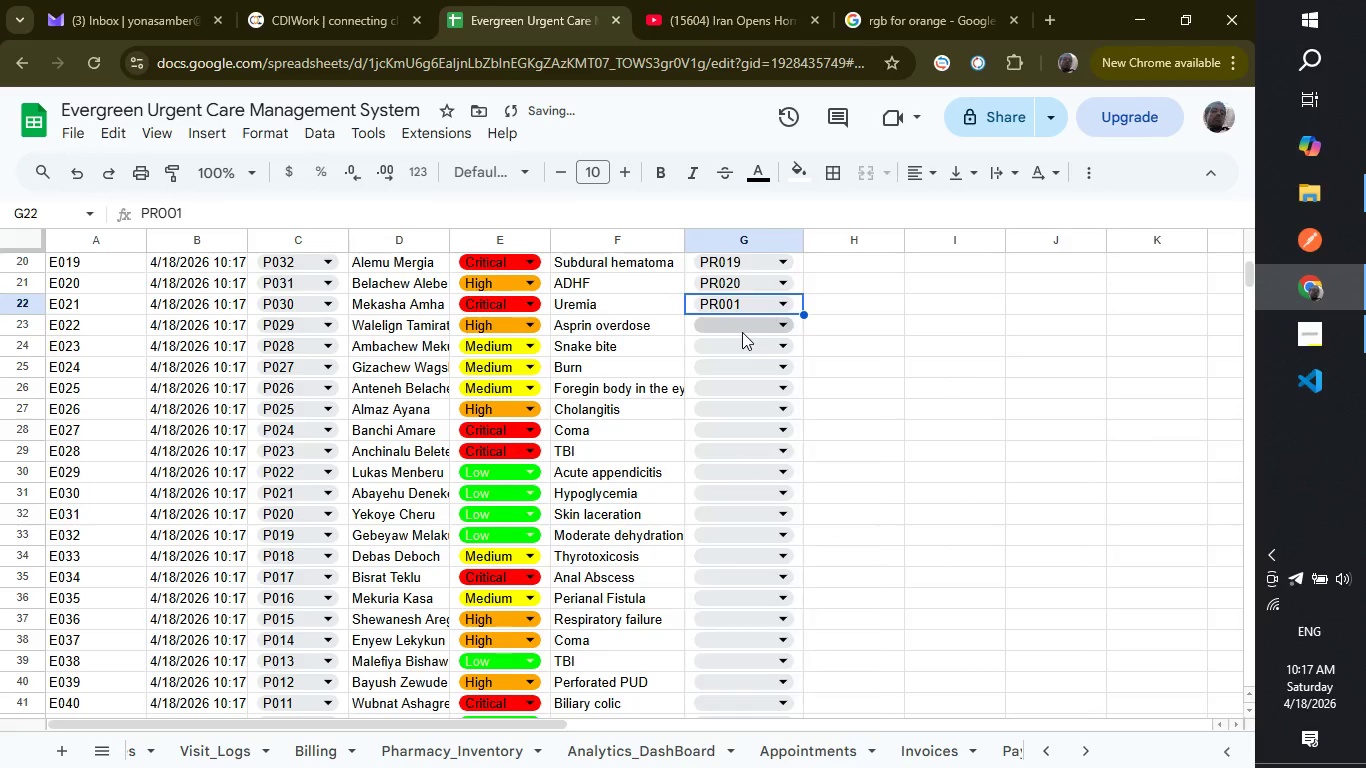 
left_click([742, 332])
 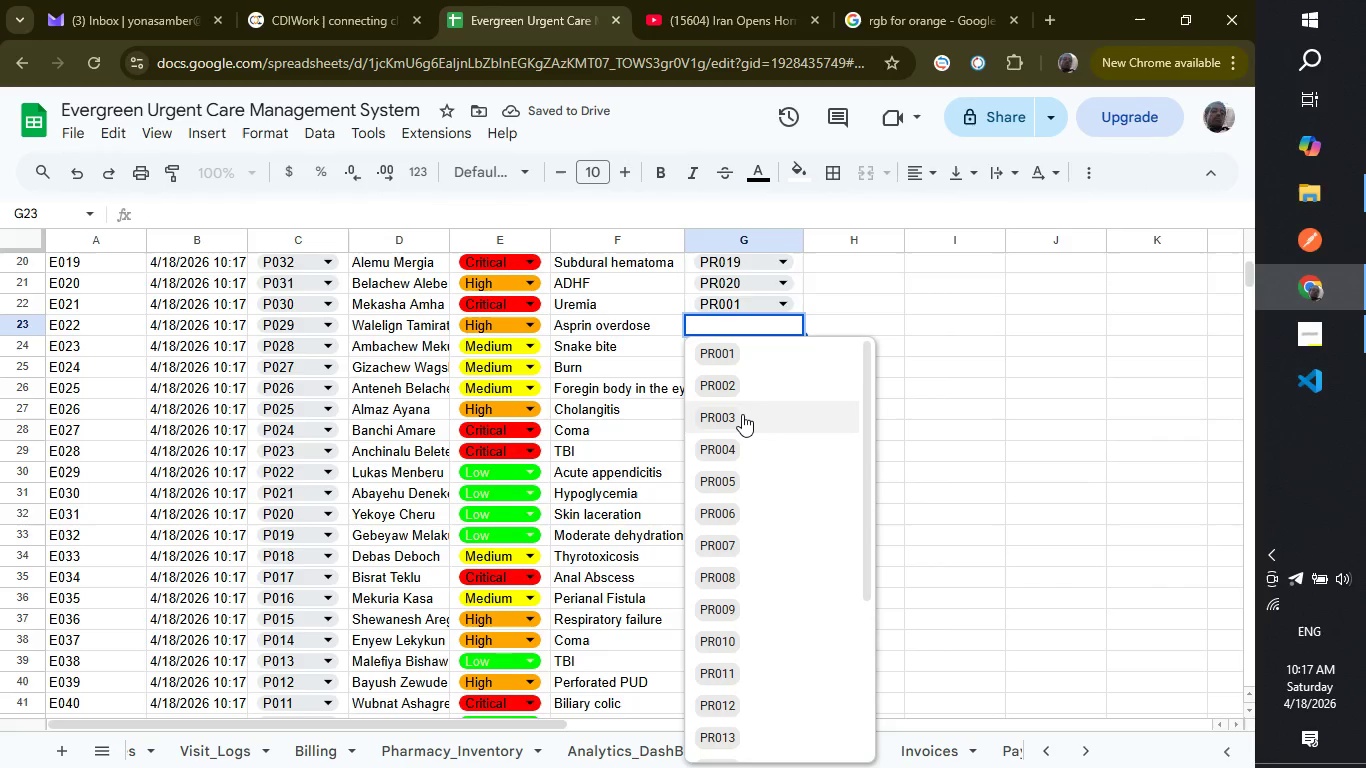 
left_click([742, 414])
 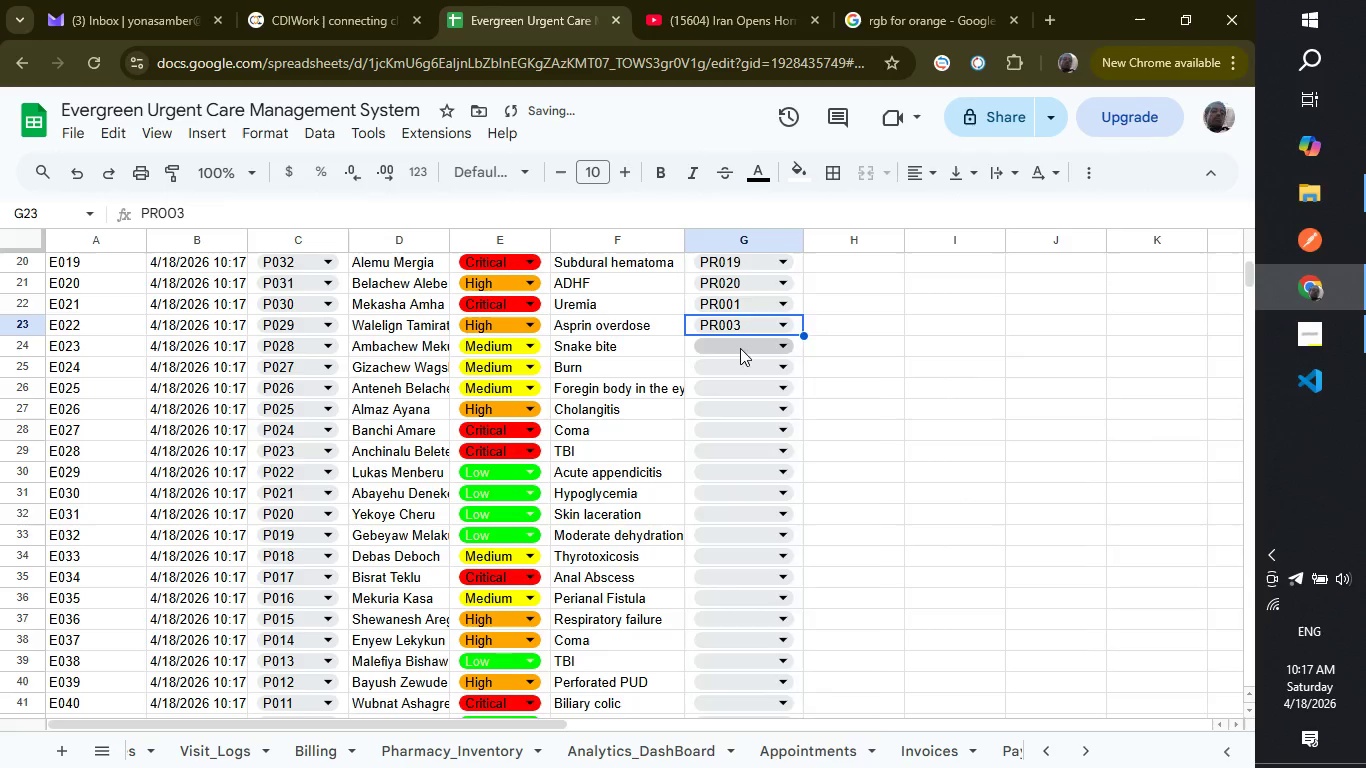 
left_click([740, 348])
 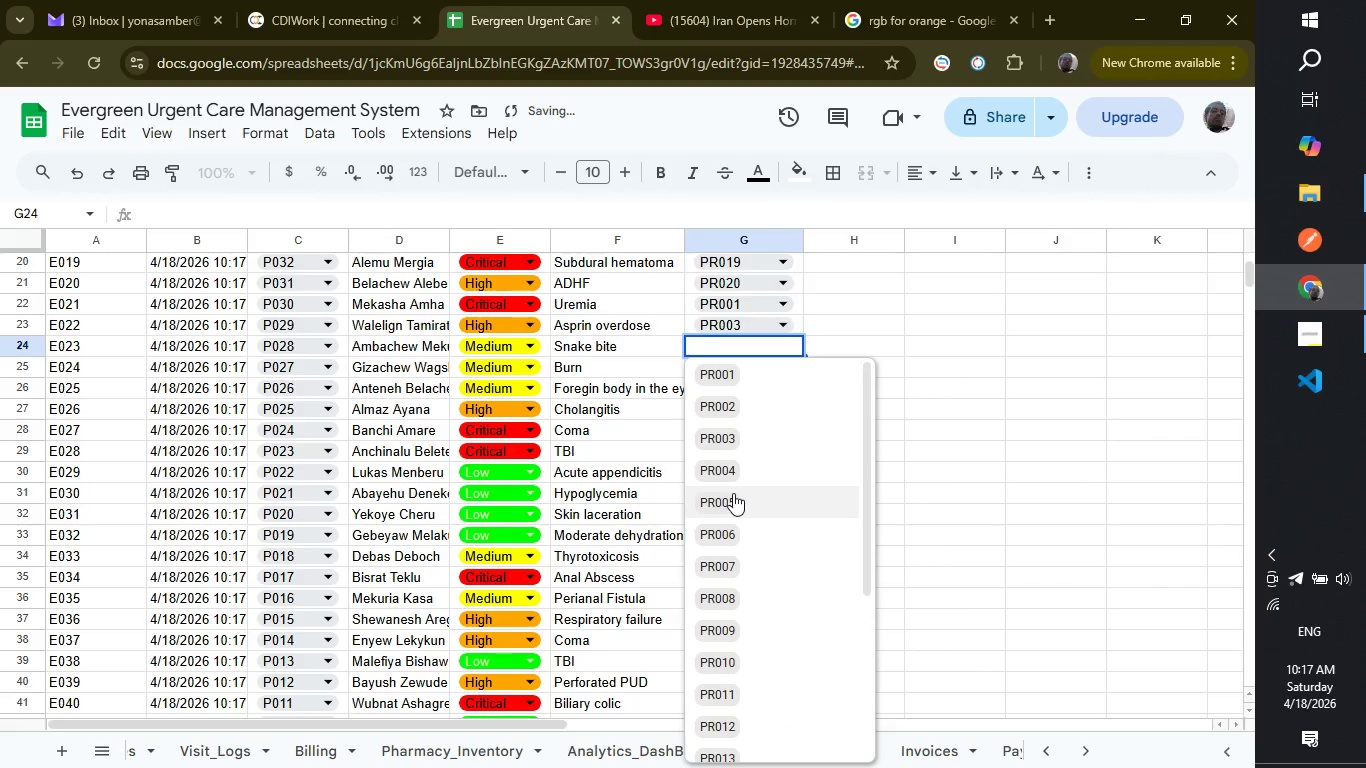 
left_click([733, 493])
 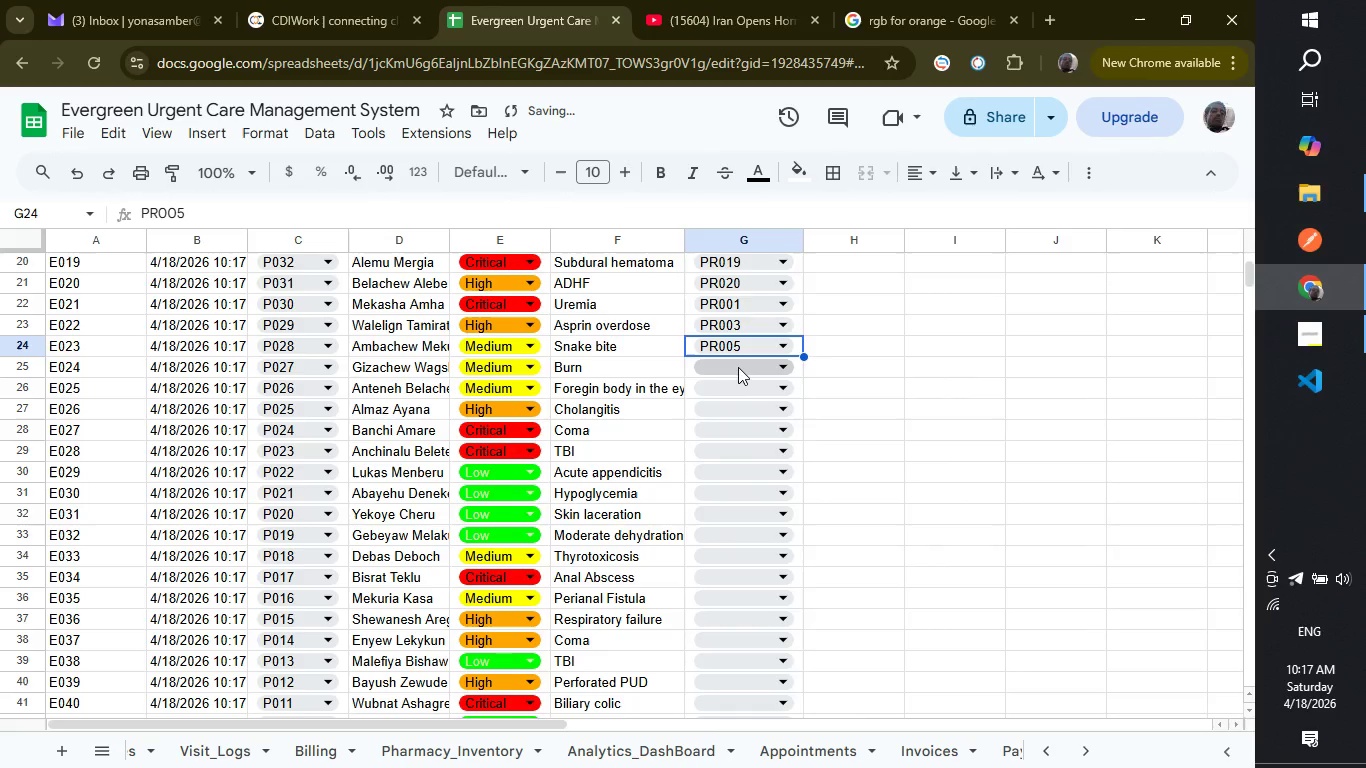 
left_click([738, 367])
 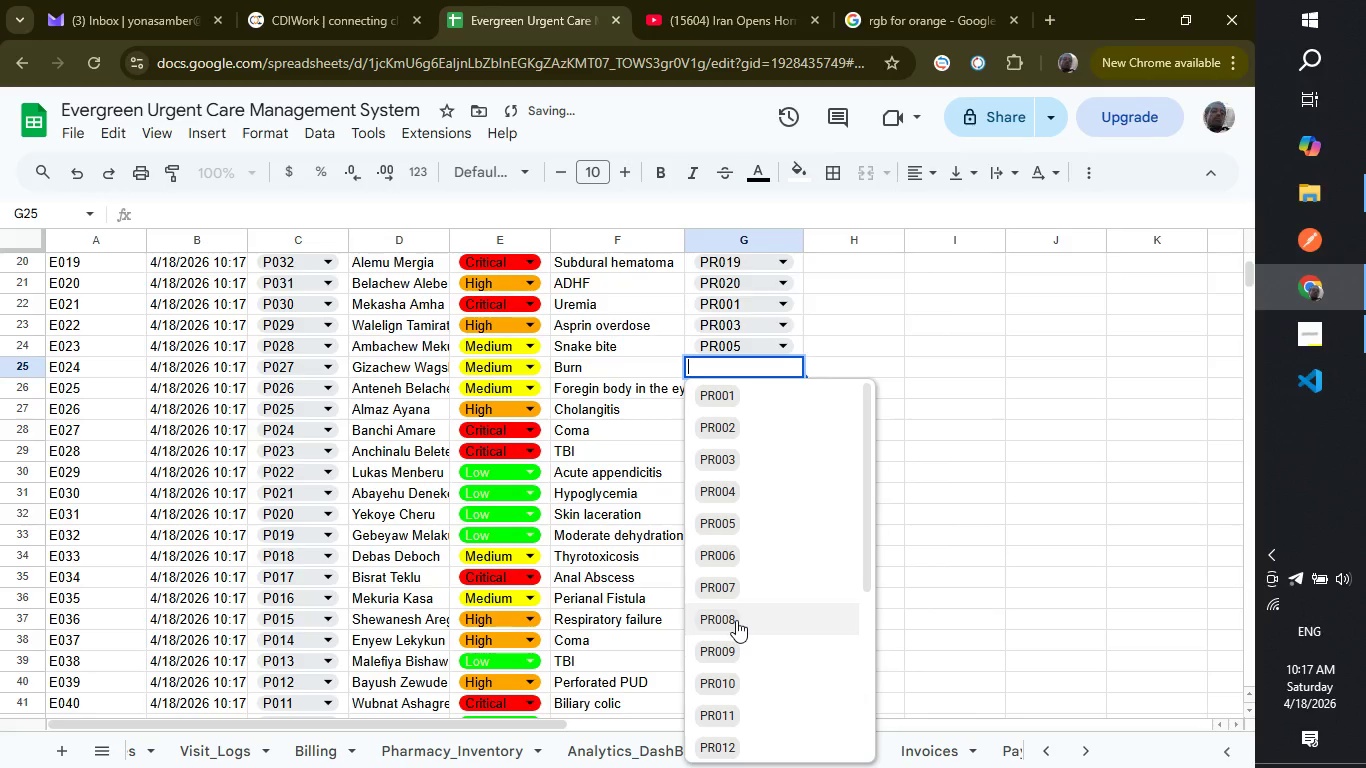 
left_click([736, 583])
 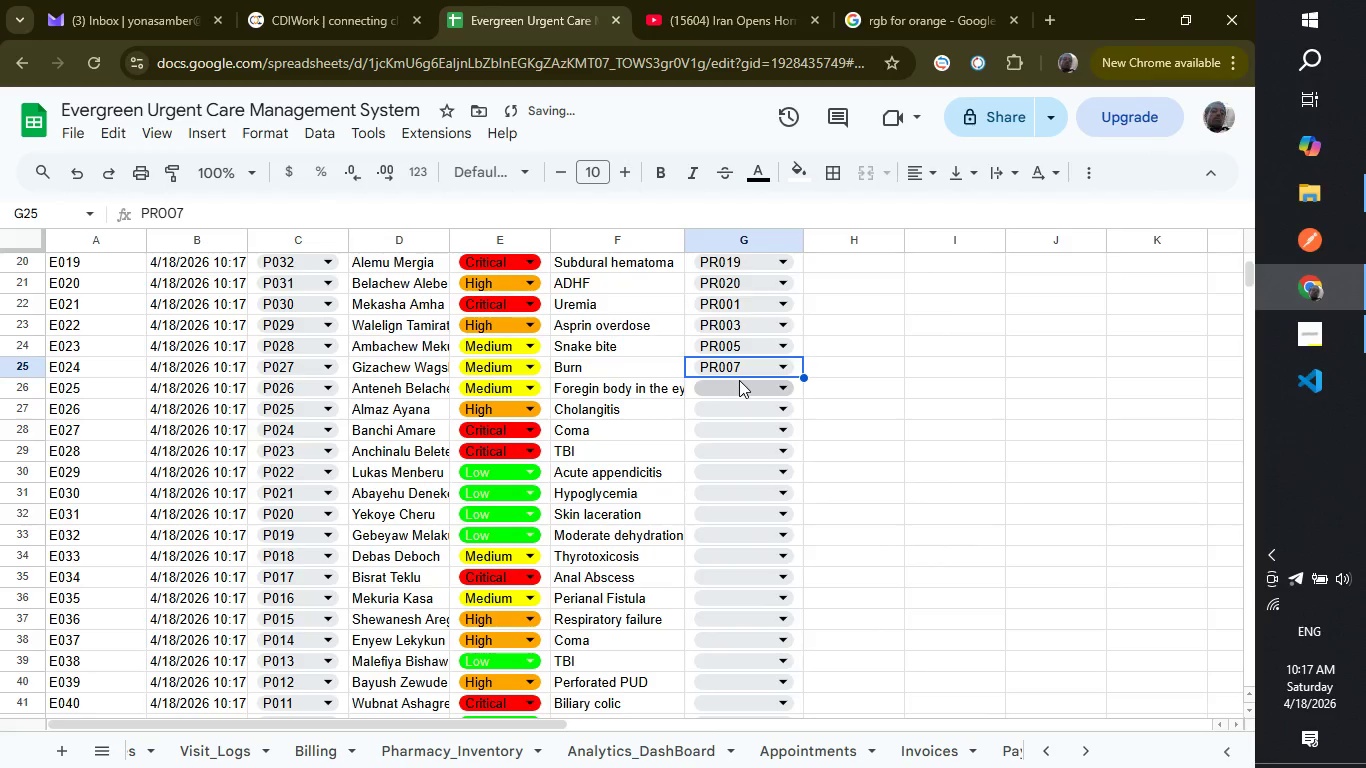 
left_click([739, 380])
 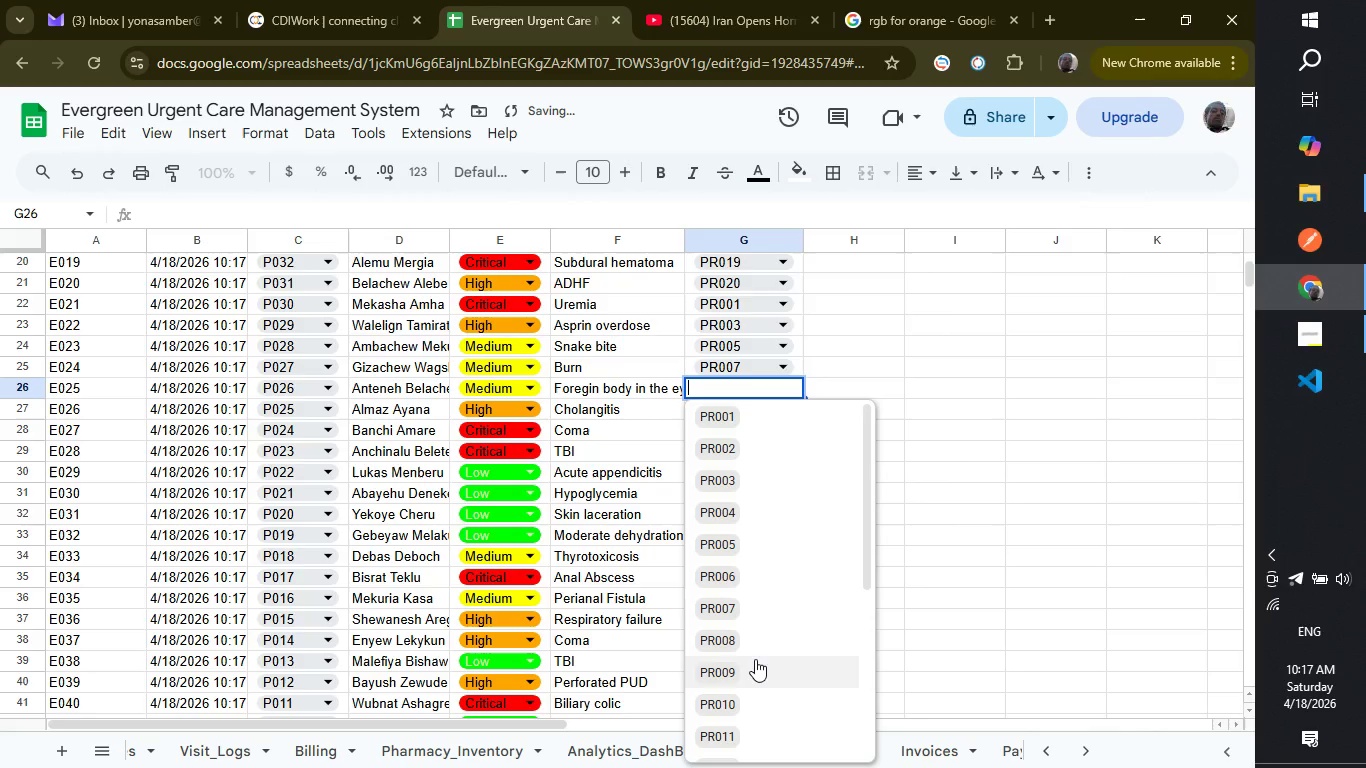 
left_click([755, 659])
 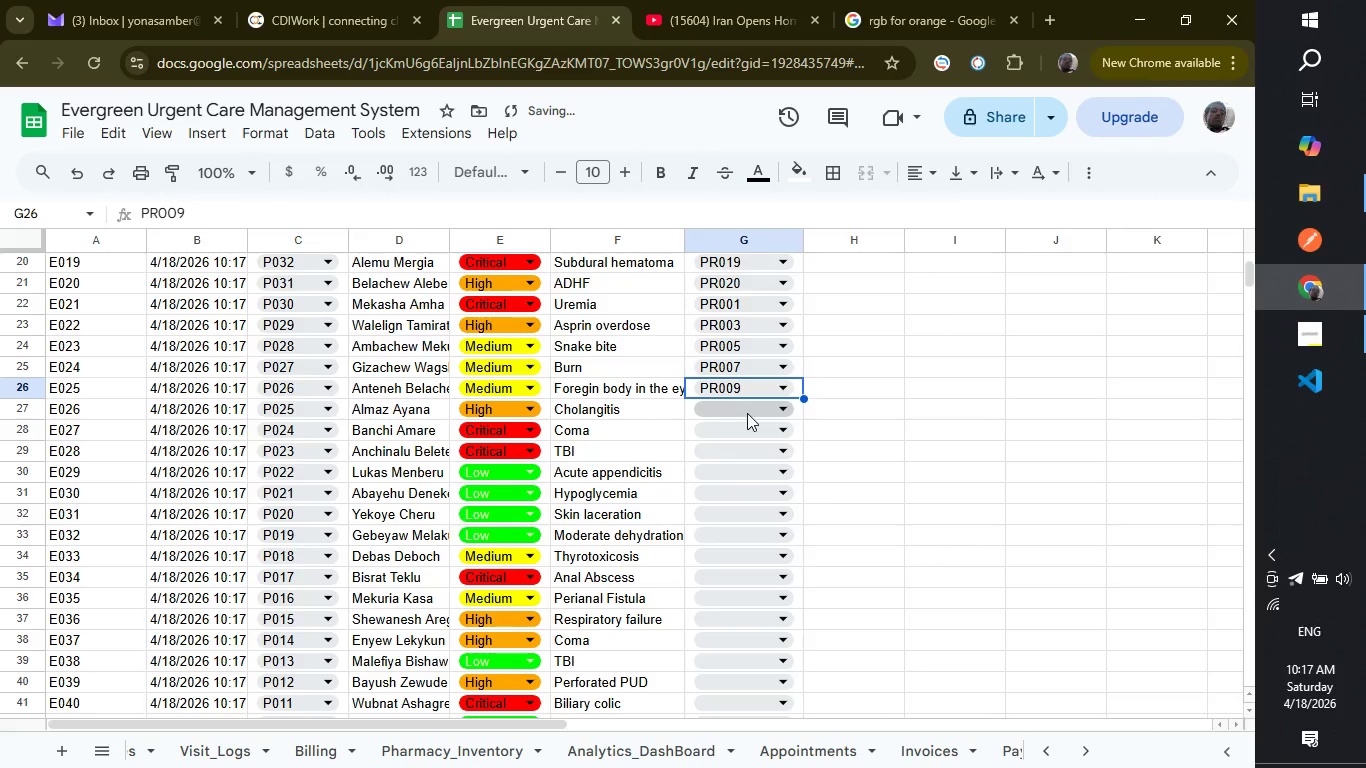 
left_click([747, 413])
 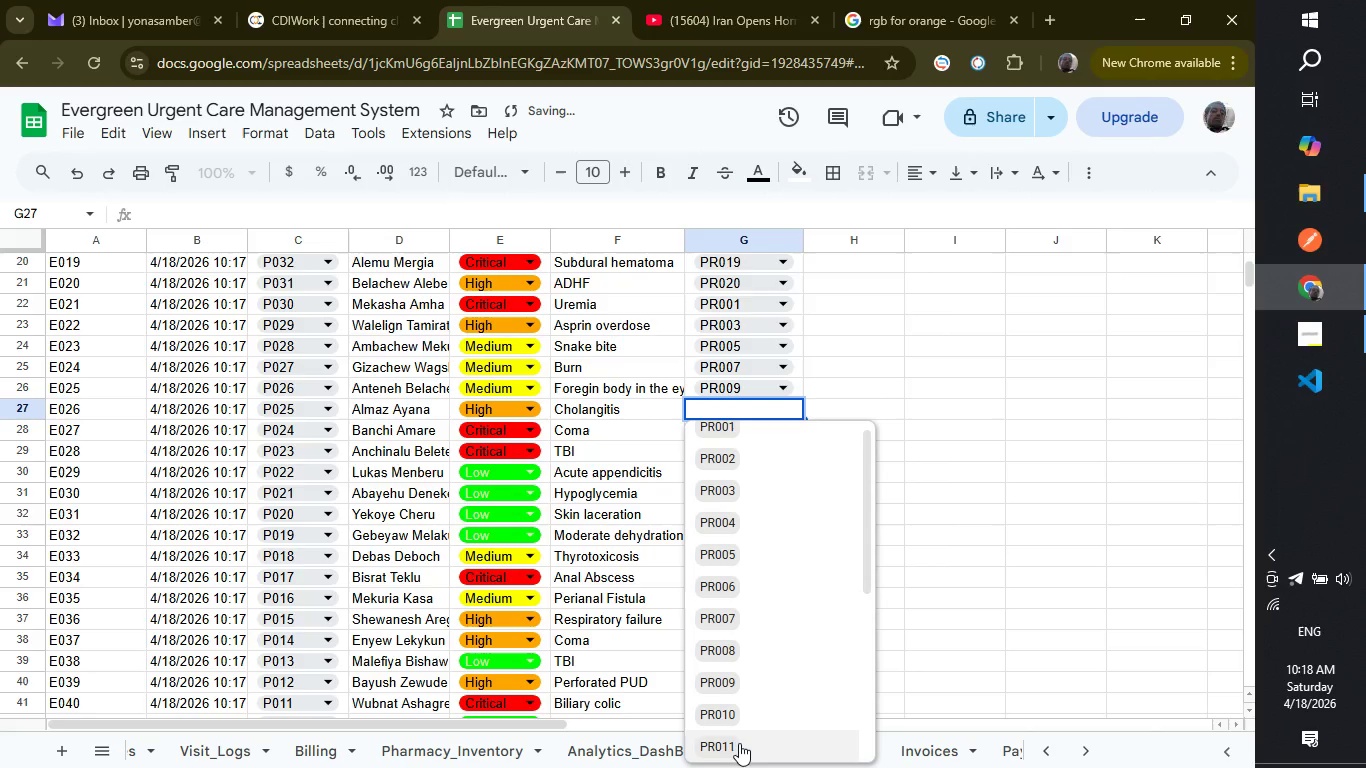 
left_click([739, 743])
 